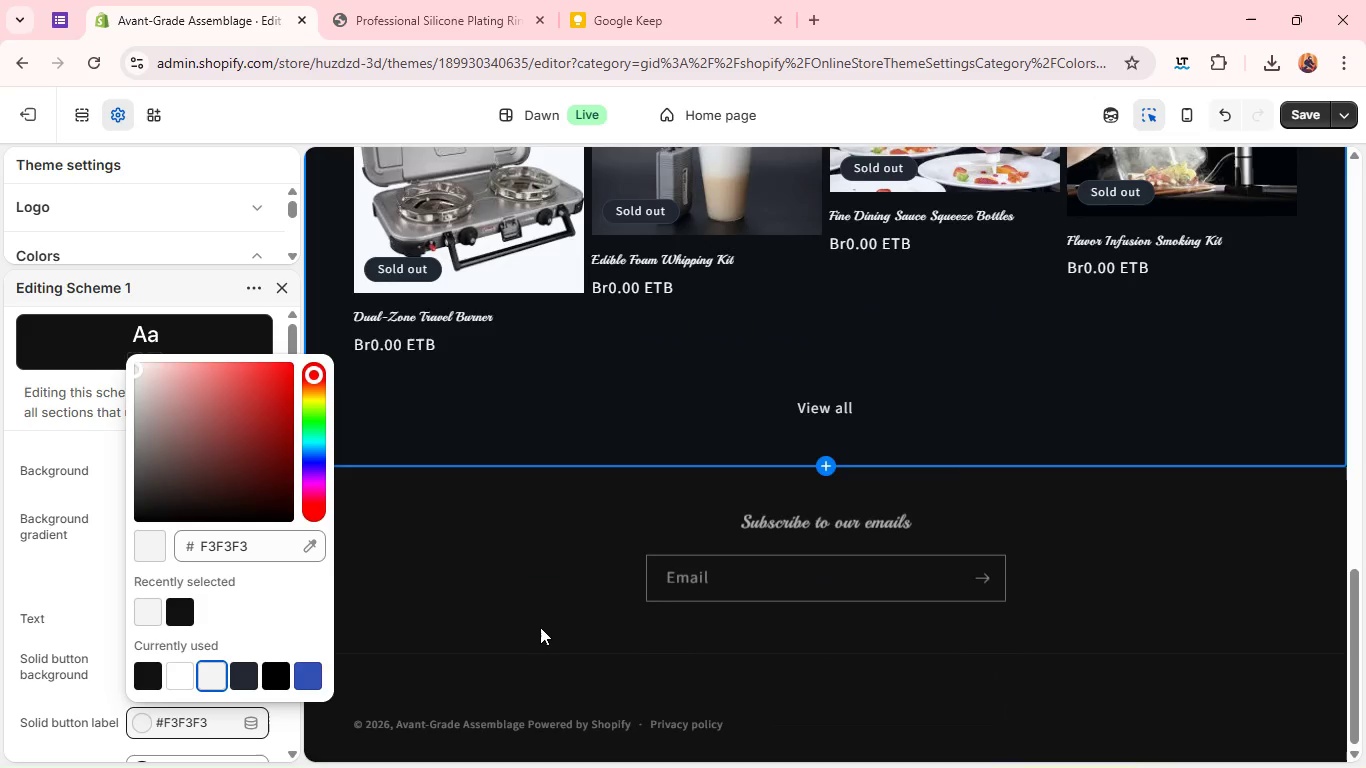 
wait(5.3)
 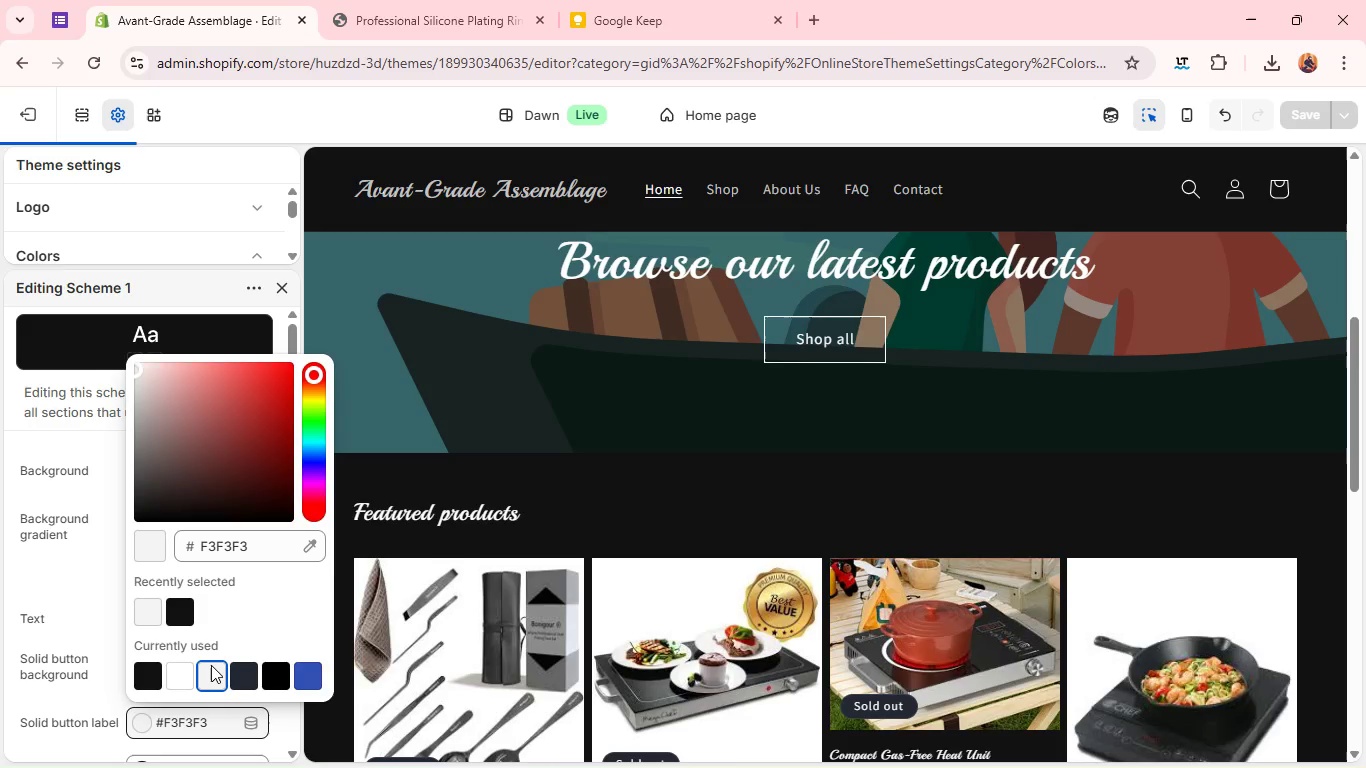 
mouse_move([506, 547])
 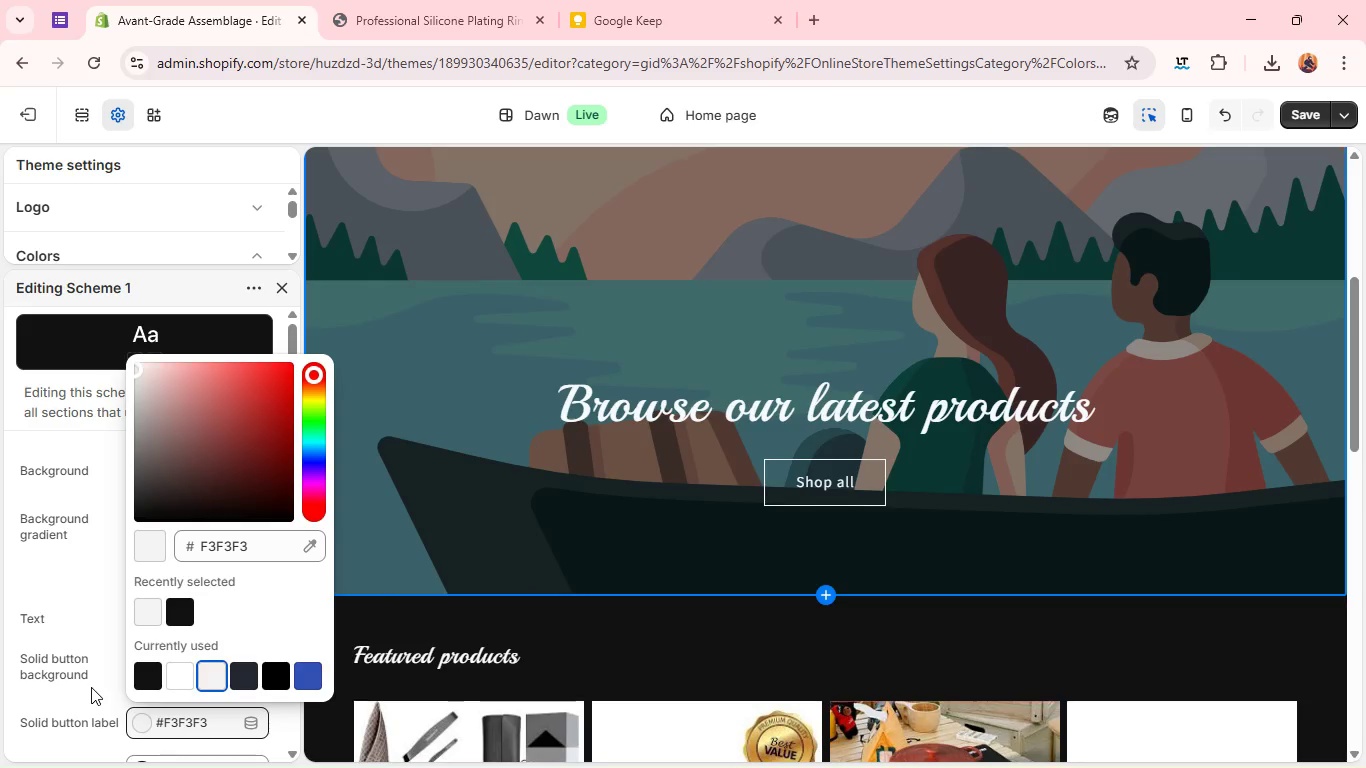 
left_click([91, 687])
 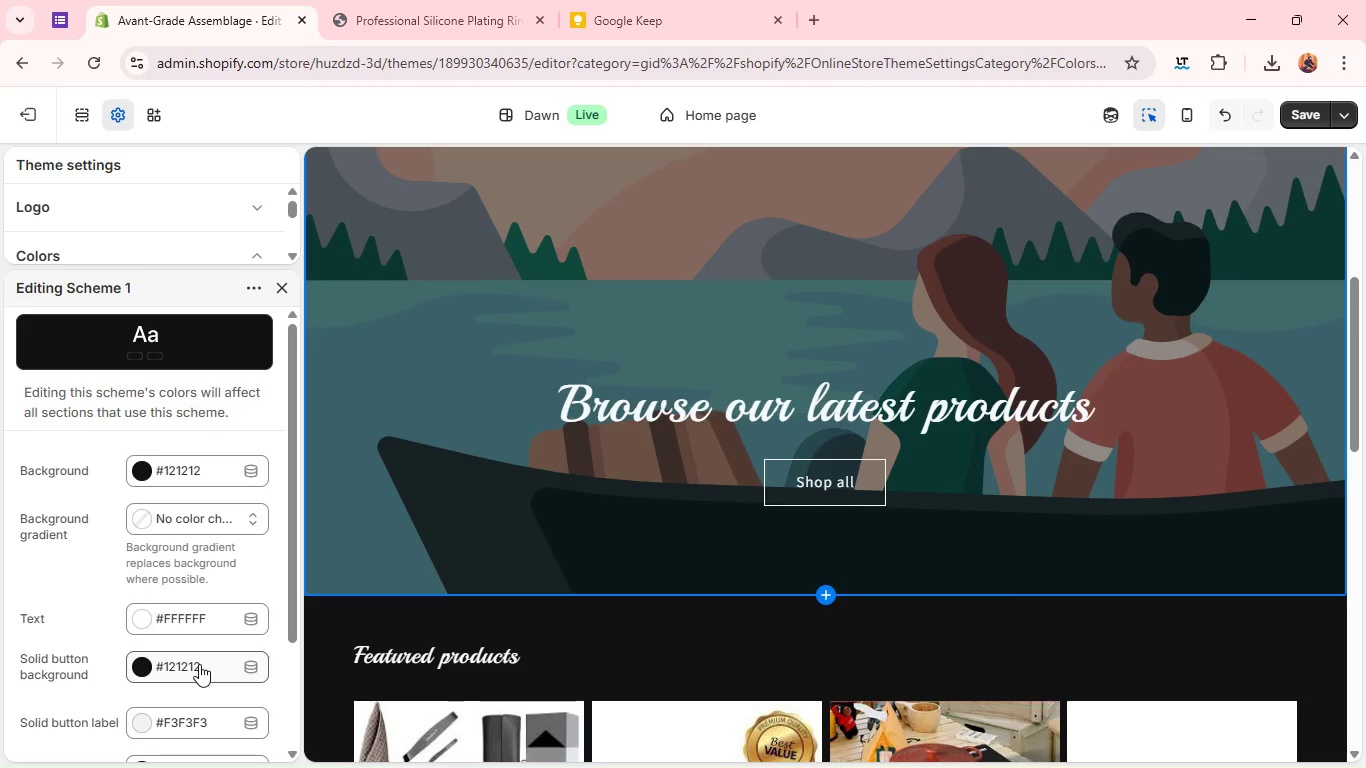 
left_click([199, 664])
 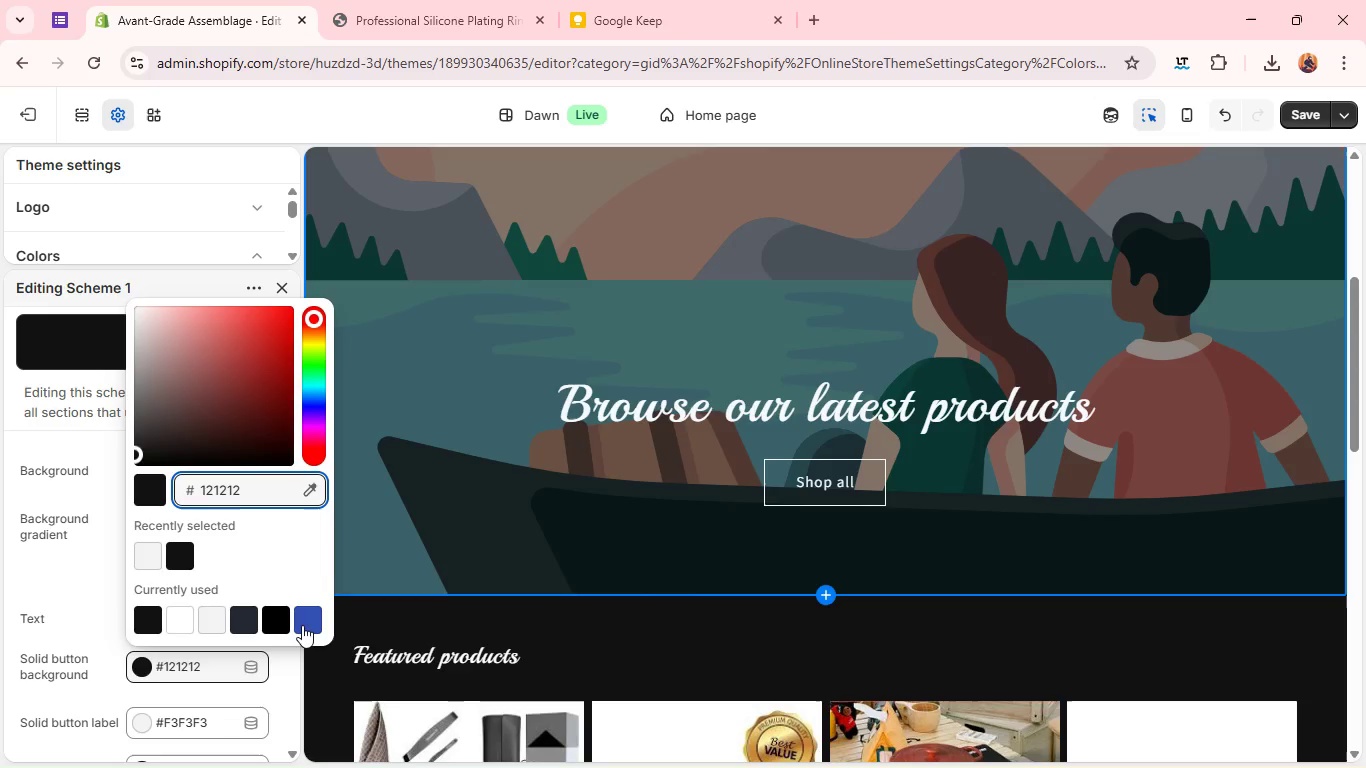 
left_click([302, 625])
 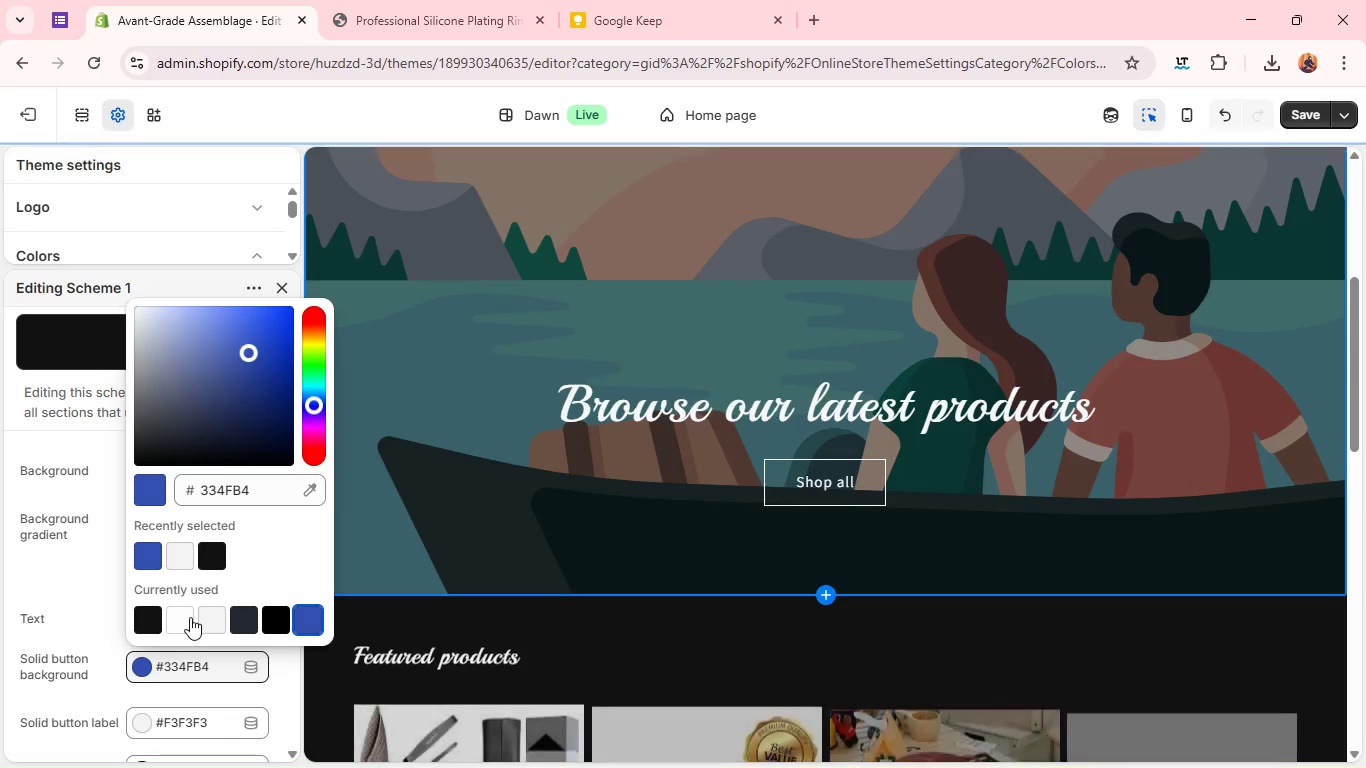 
mouse_move([506, 599])
 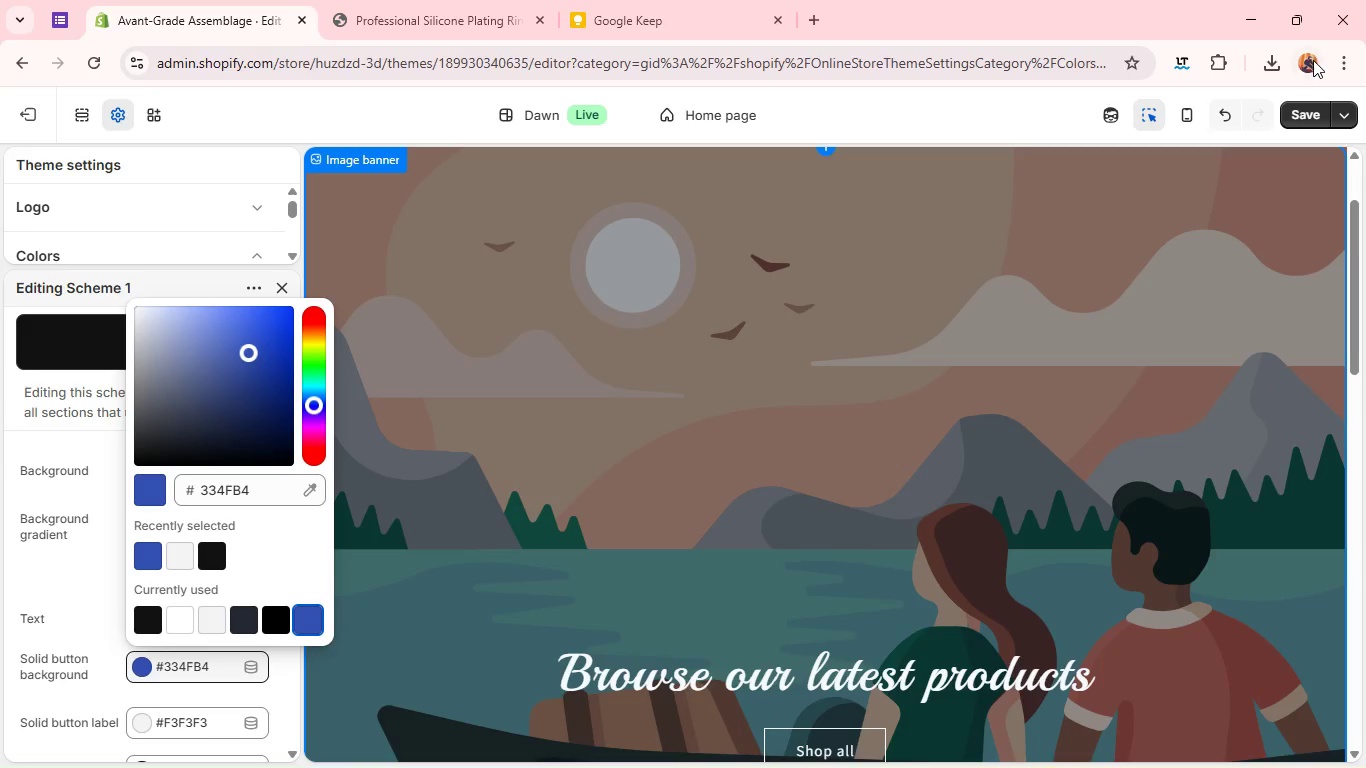 
left_click([1302, 113])
 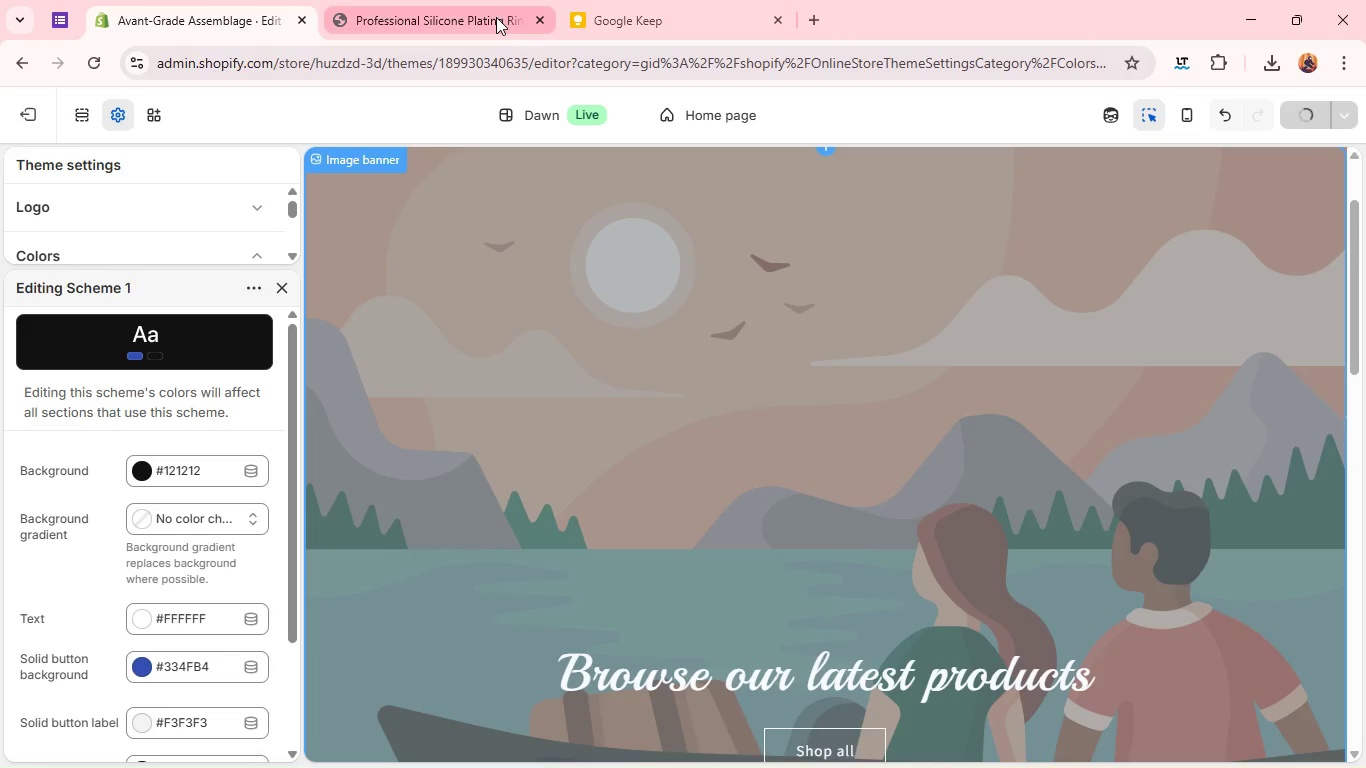 
left_click([496, 17])
 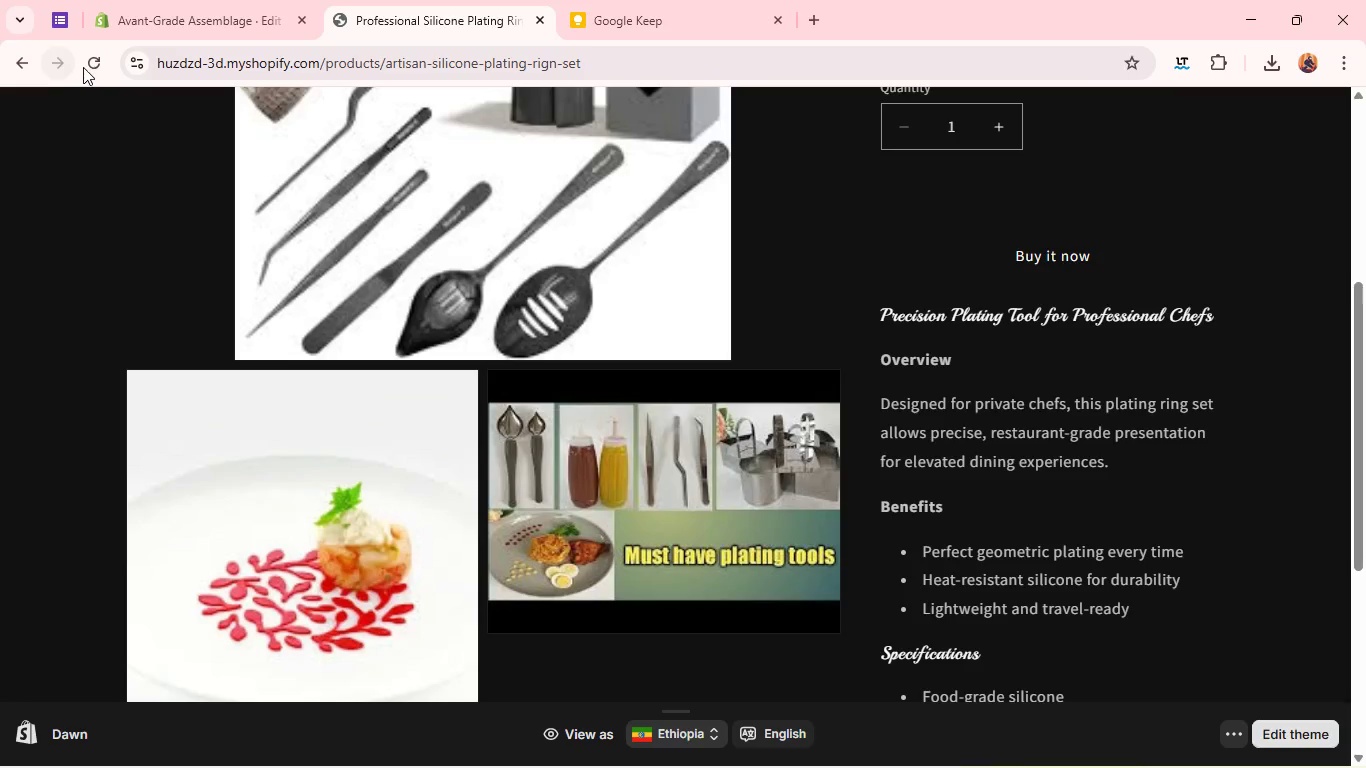 
left_click([91, 69])
 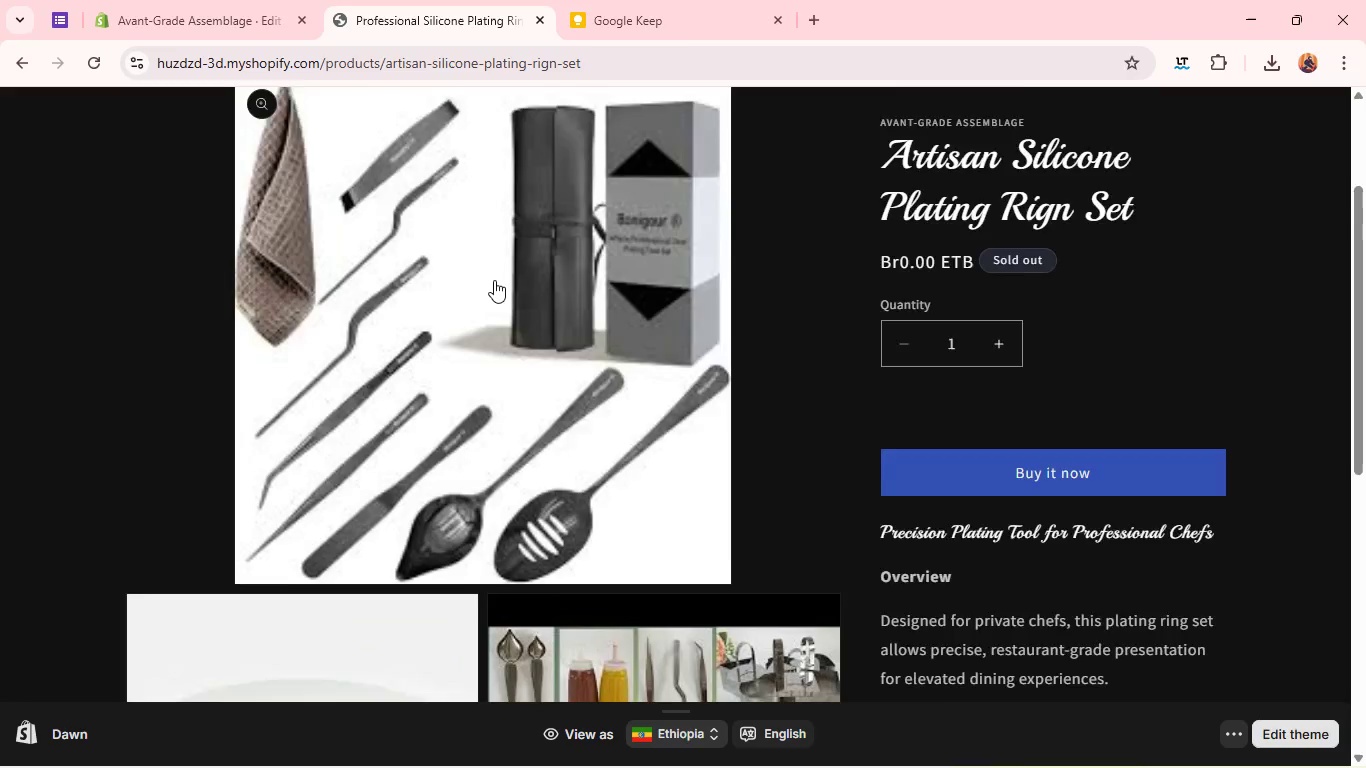 
left_click([206, 0])
 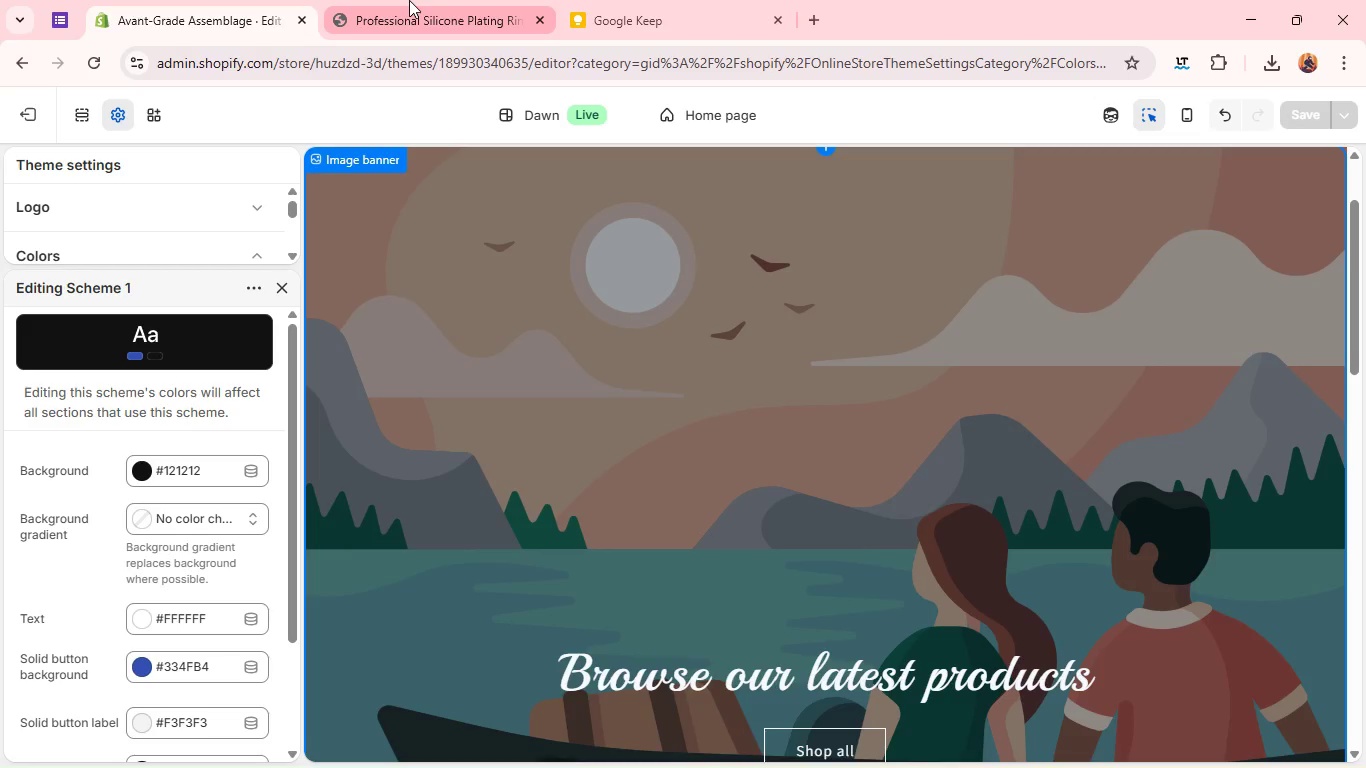 
left_click([409, 0])
 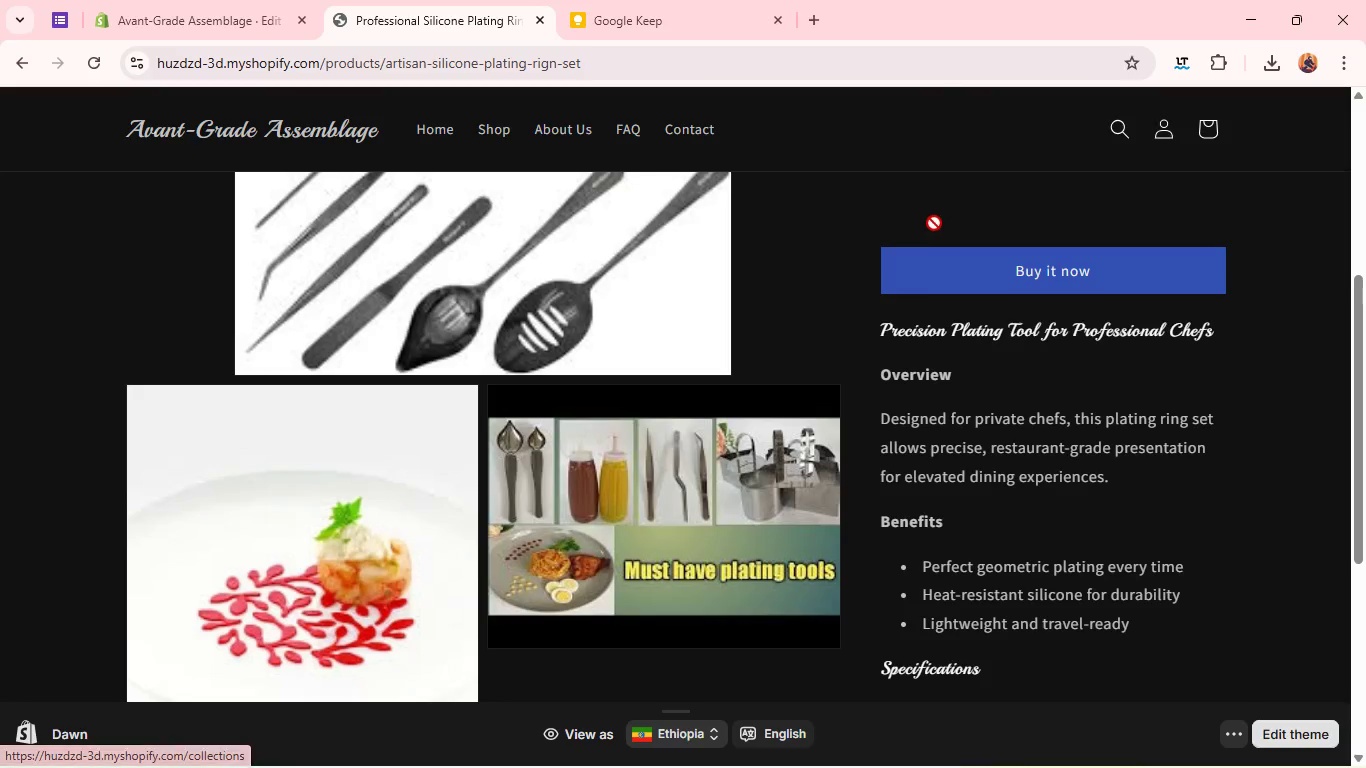 
left_click([920, 287])
 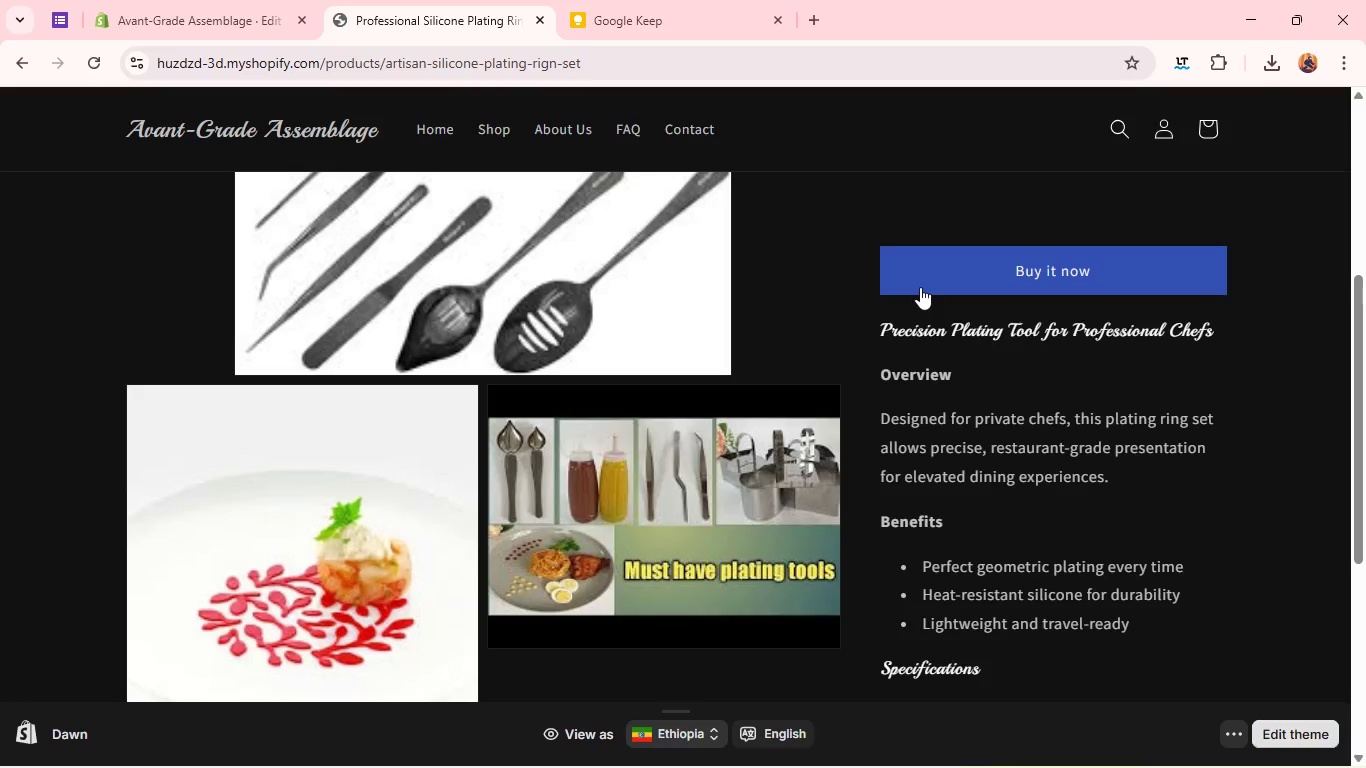 
left_click([920, 287])
 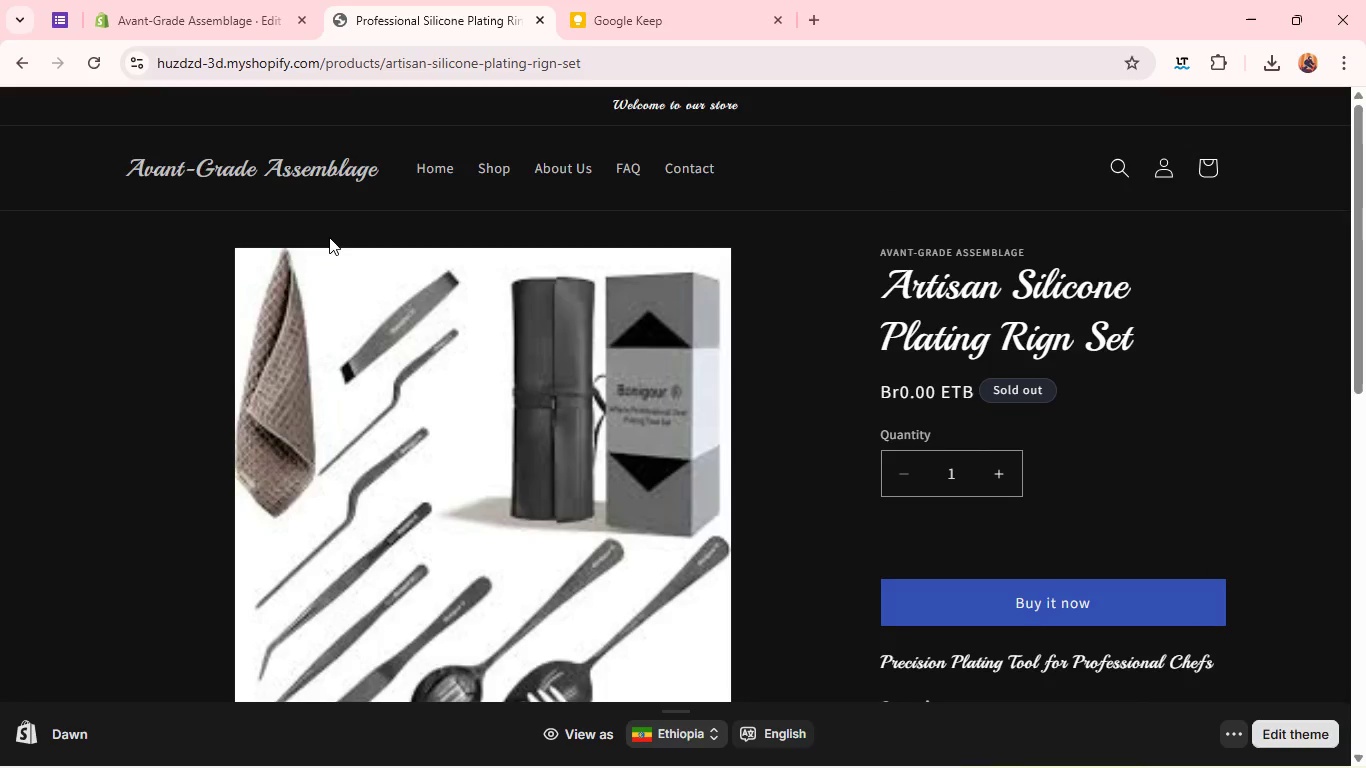 
left_click([166, 0])
 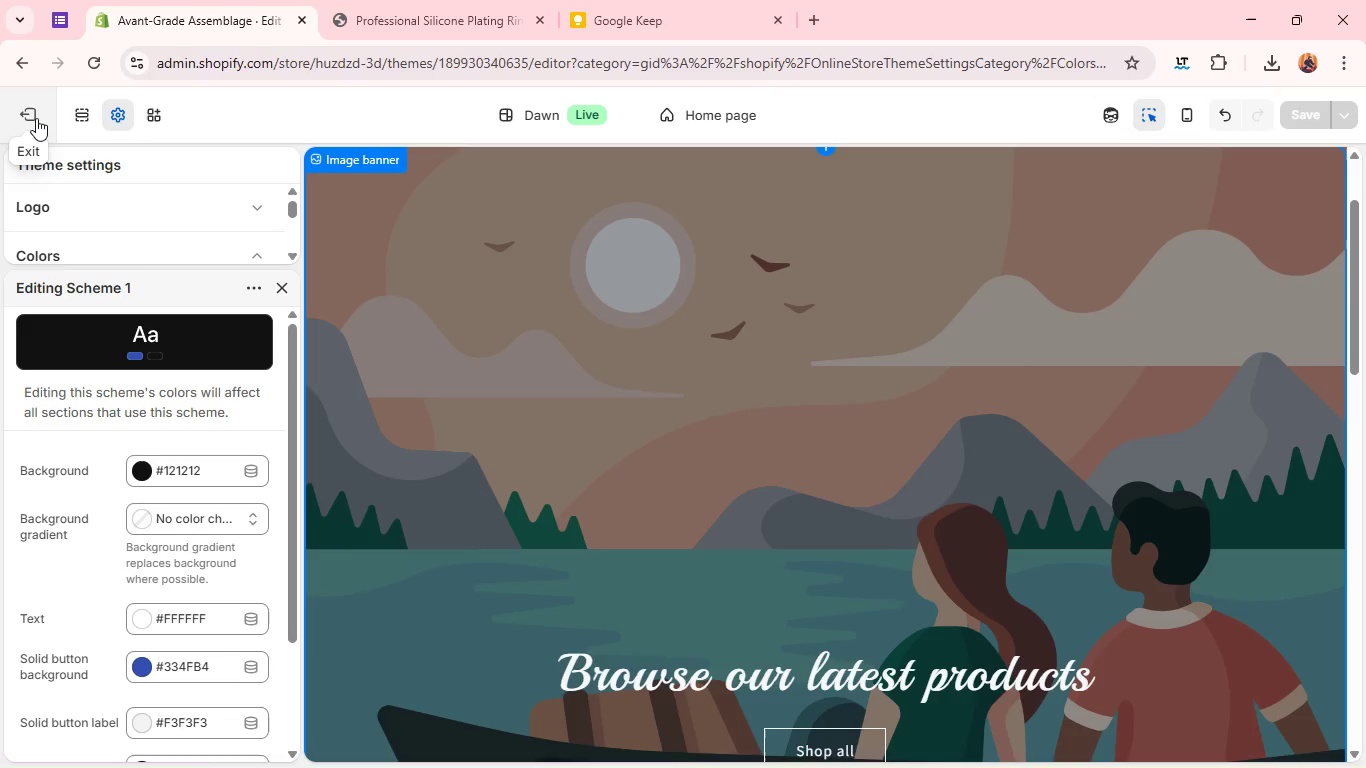 
left_click([36, 118])
 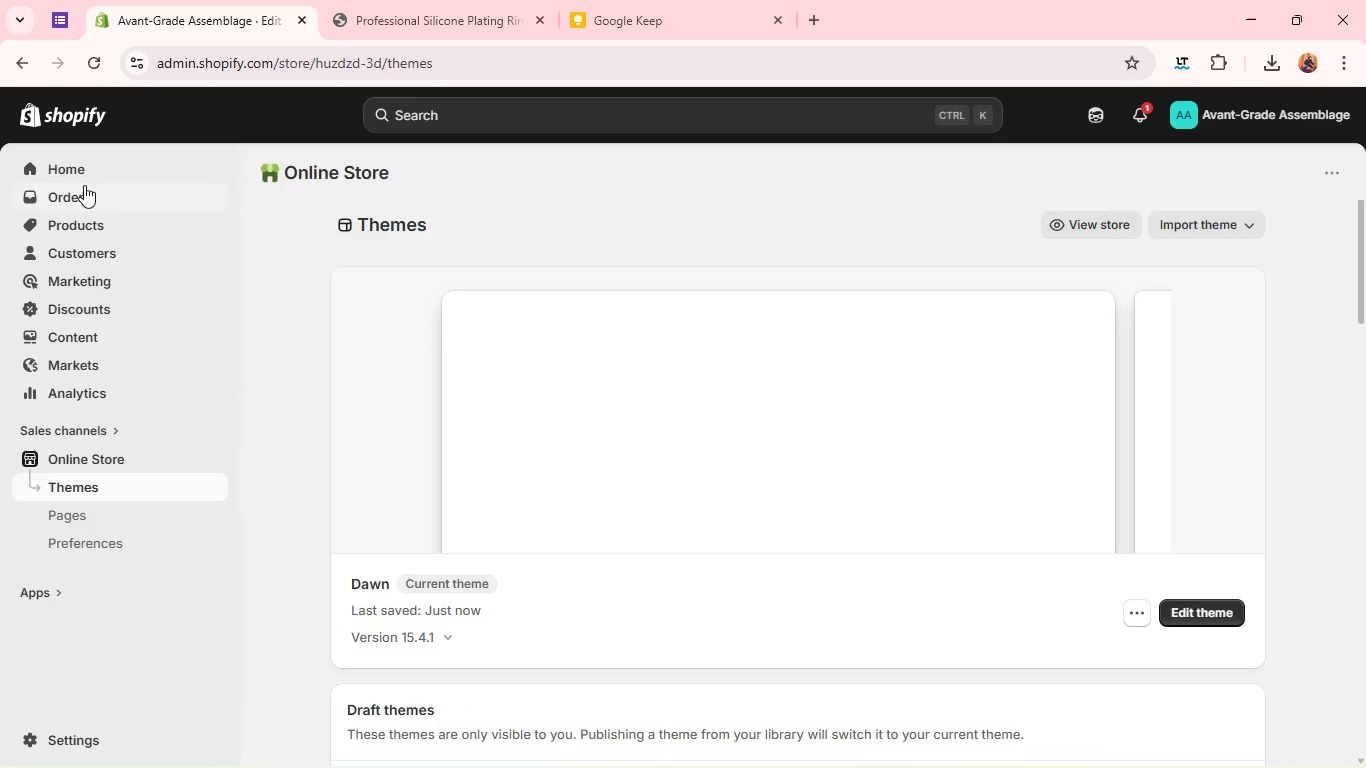 
left_click([89, 219])
 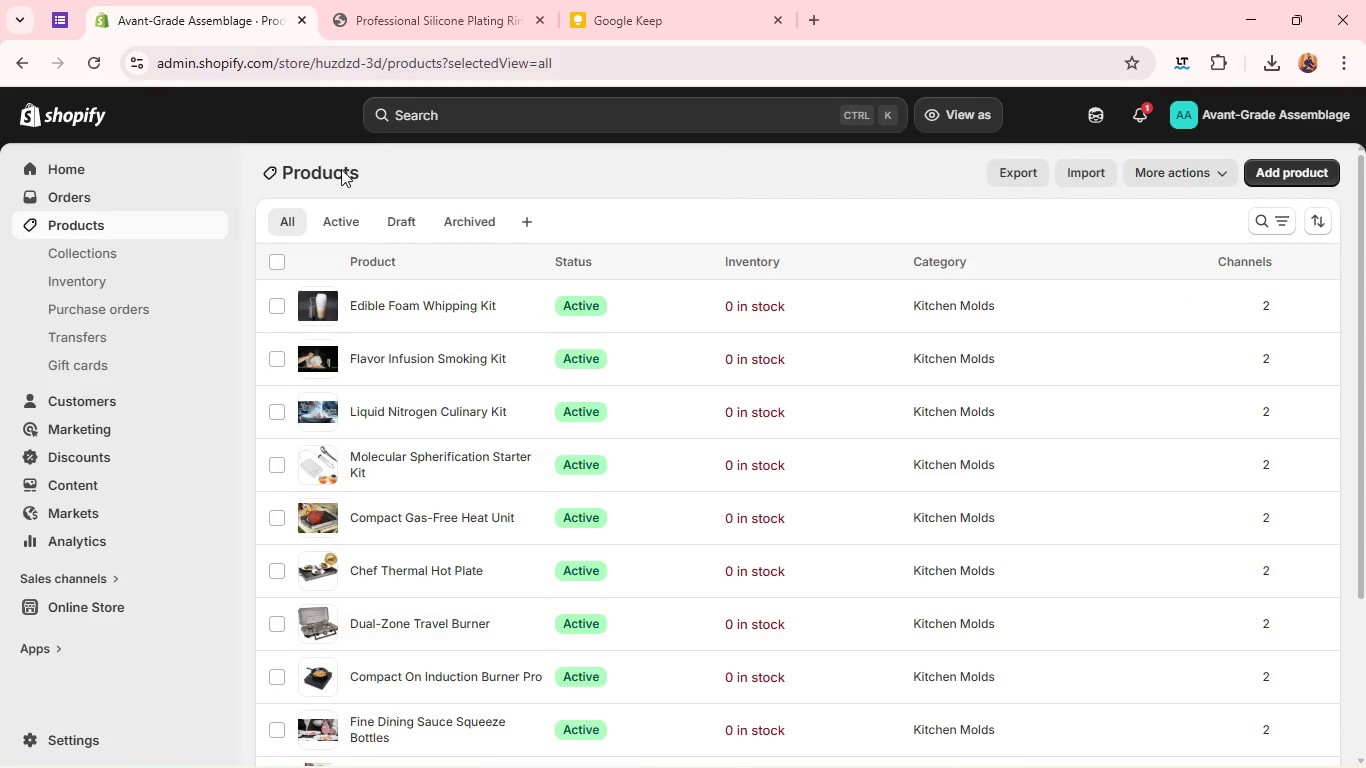 
left_click([409, 1])
 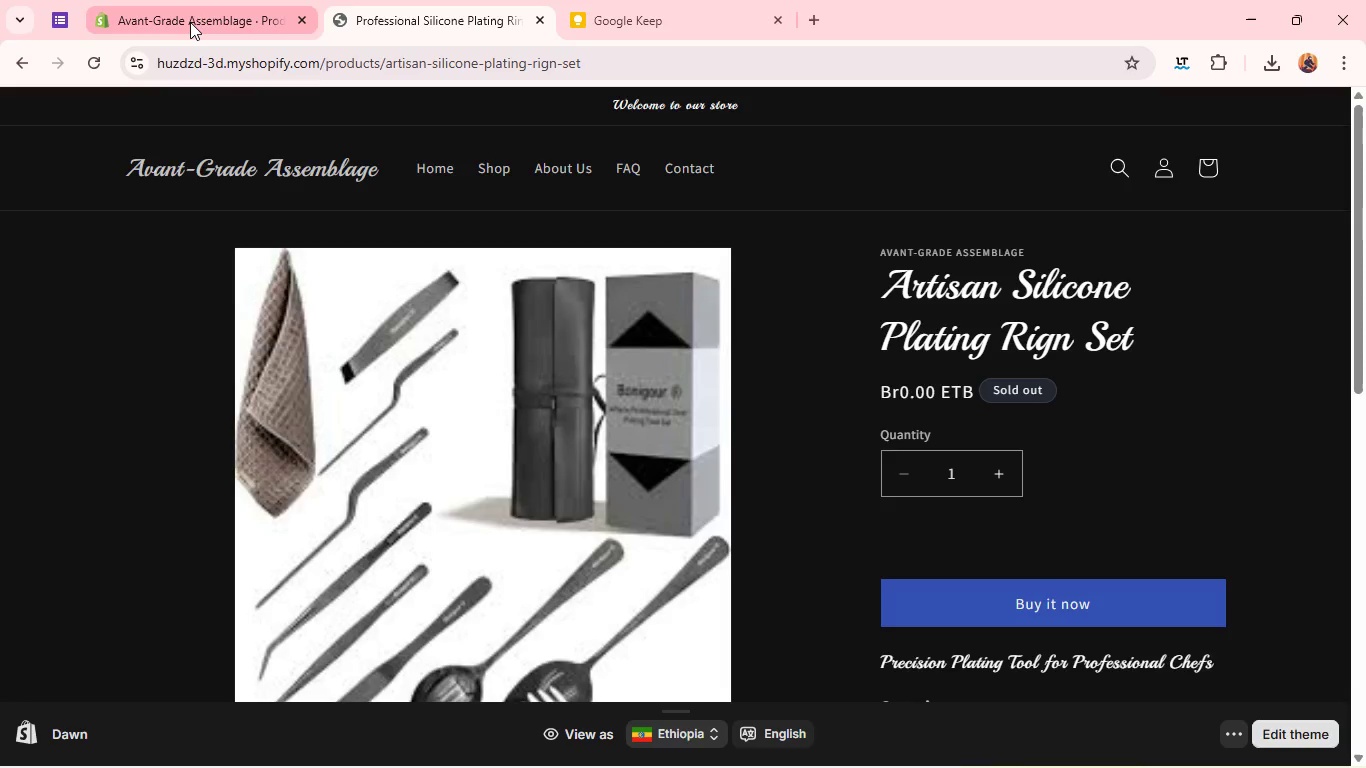 
left_click([190, 22])
 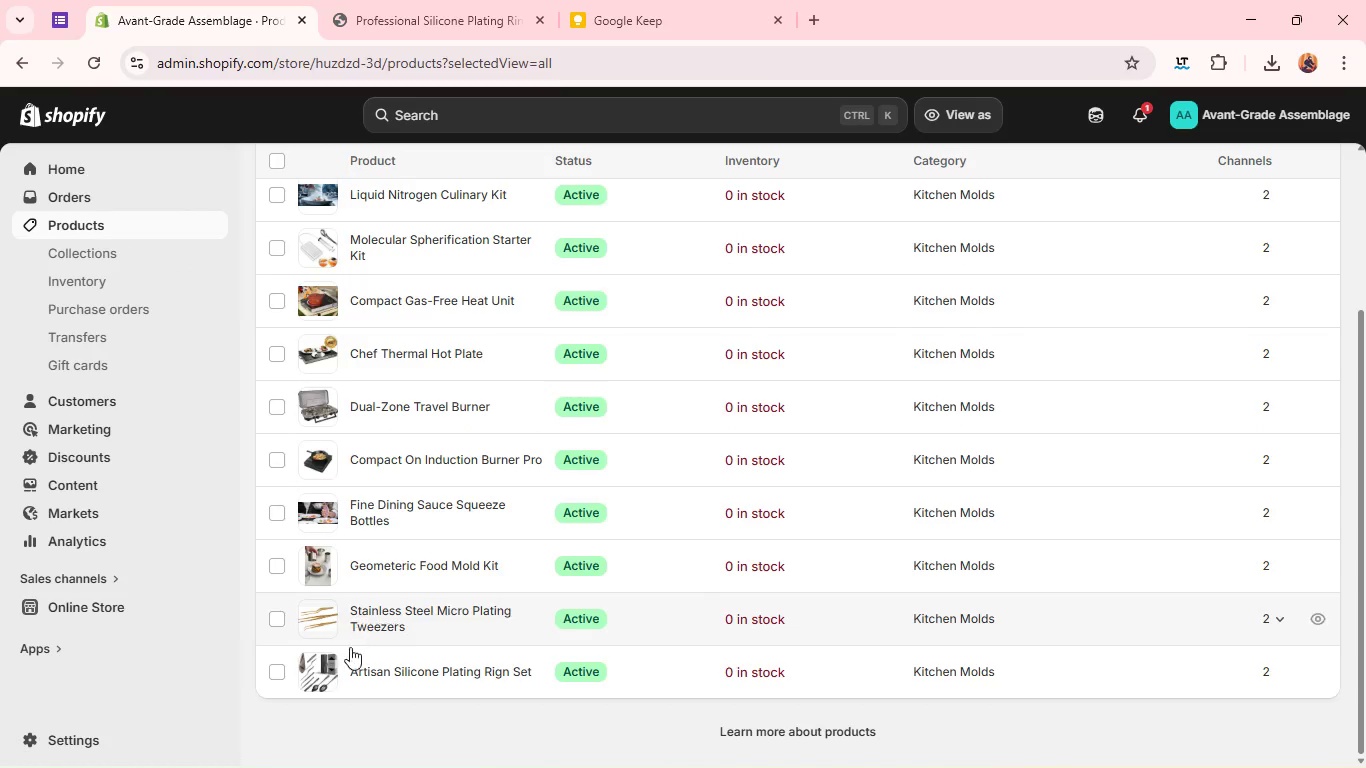 
double_click([322, 661])
 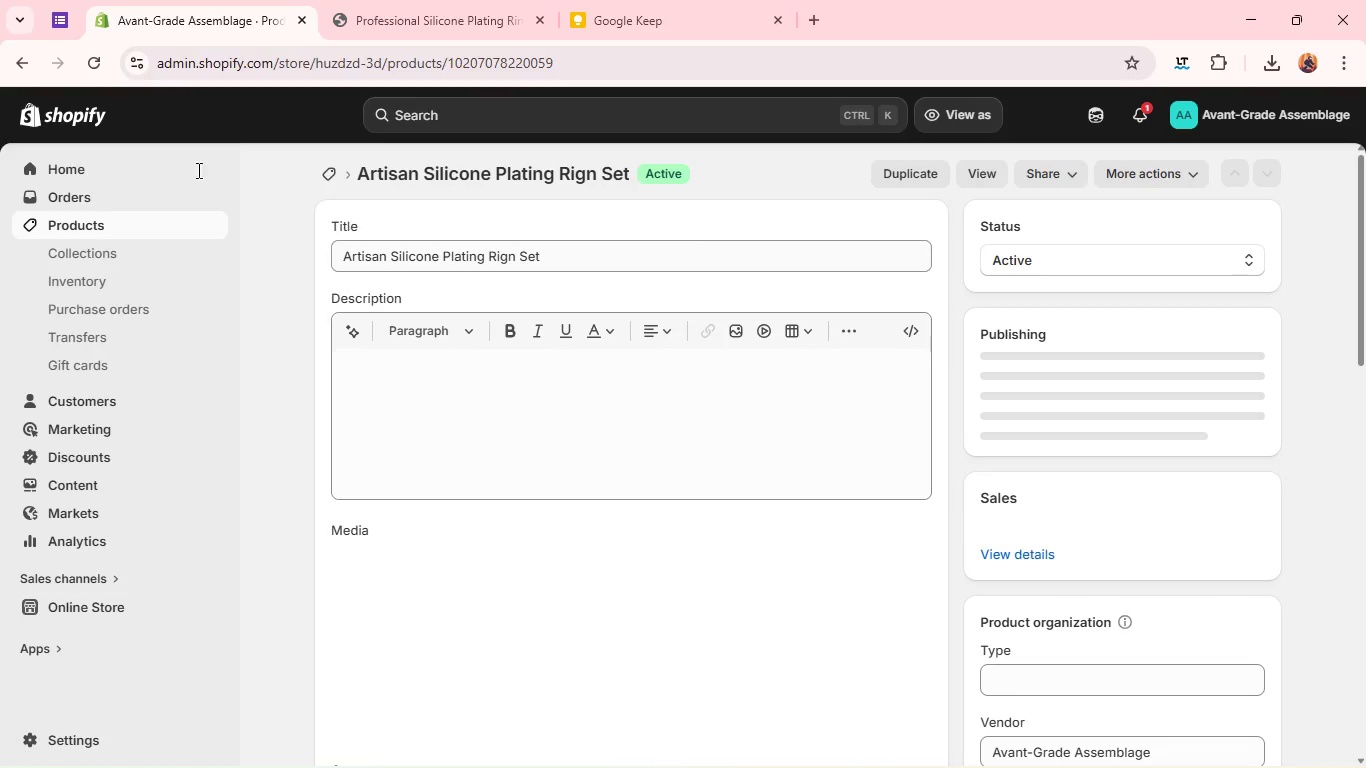 
wait(5.33)
 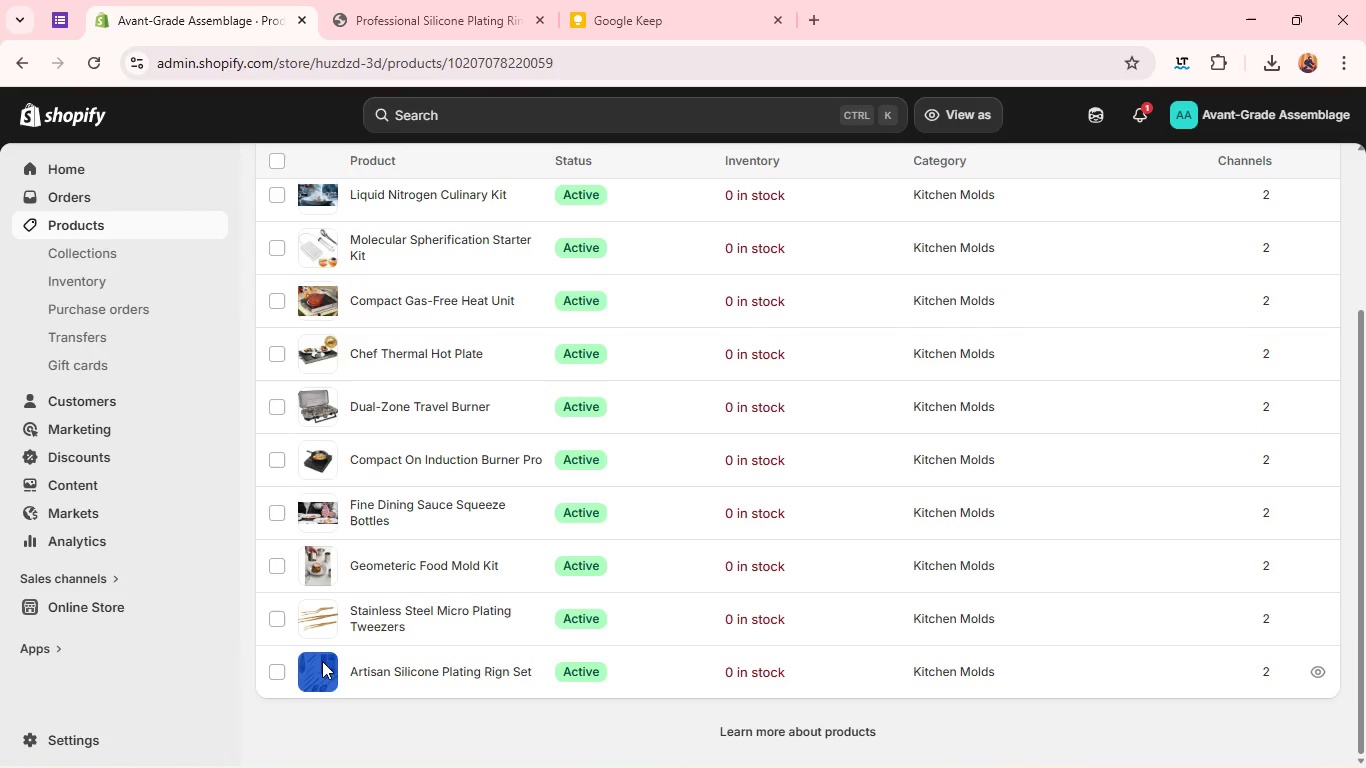 
left_click([93, 219])
 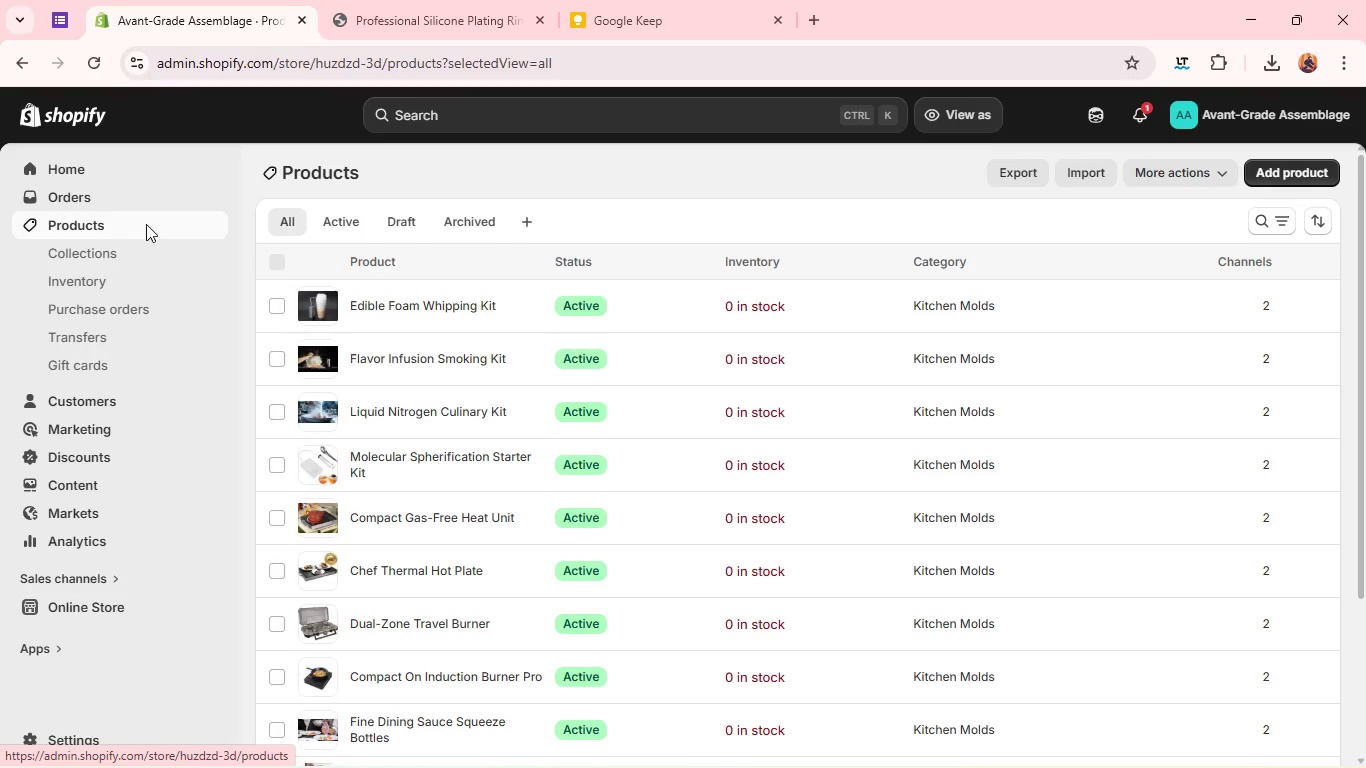 
left_click([277, 260])
 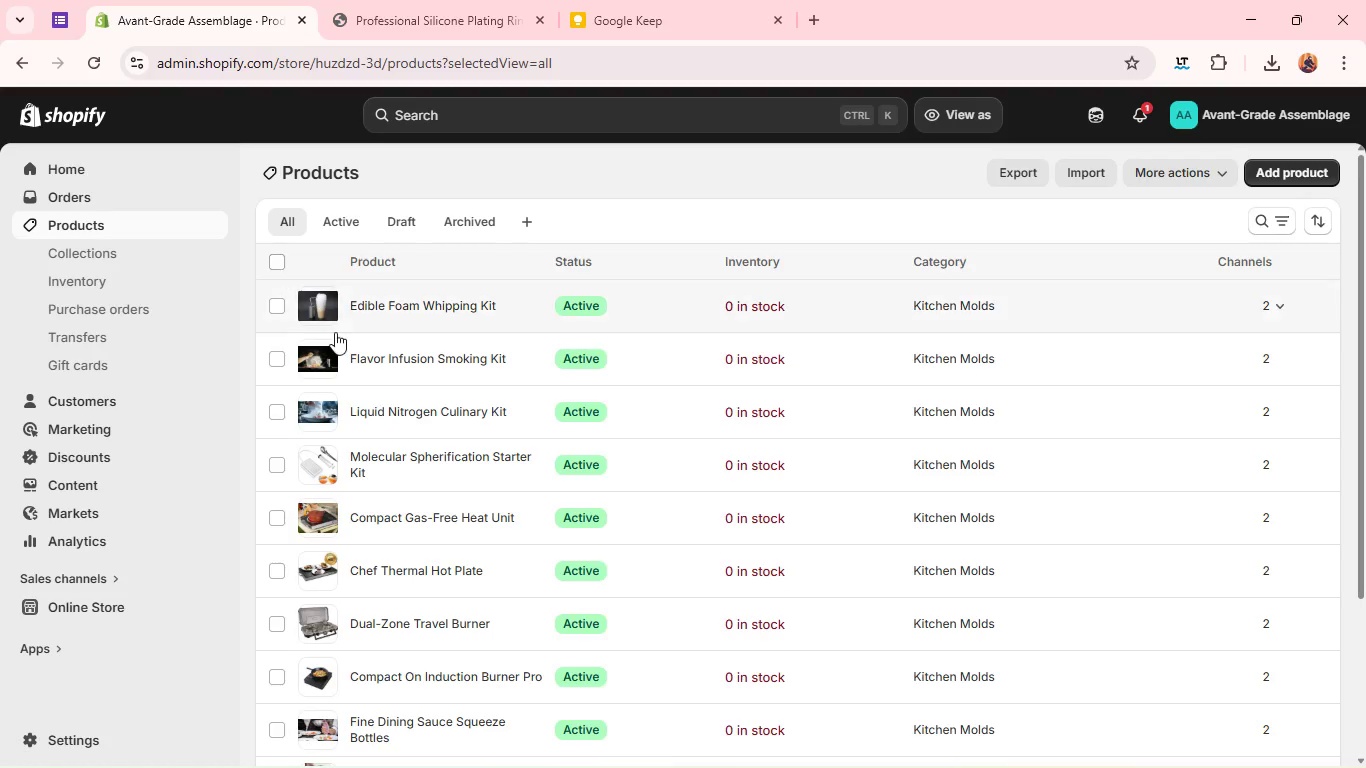 
wait(5.73)
 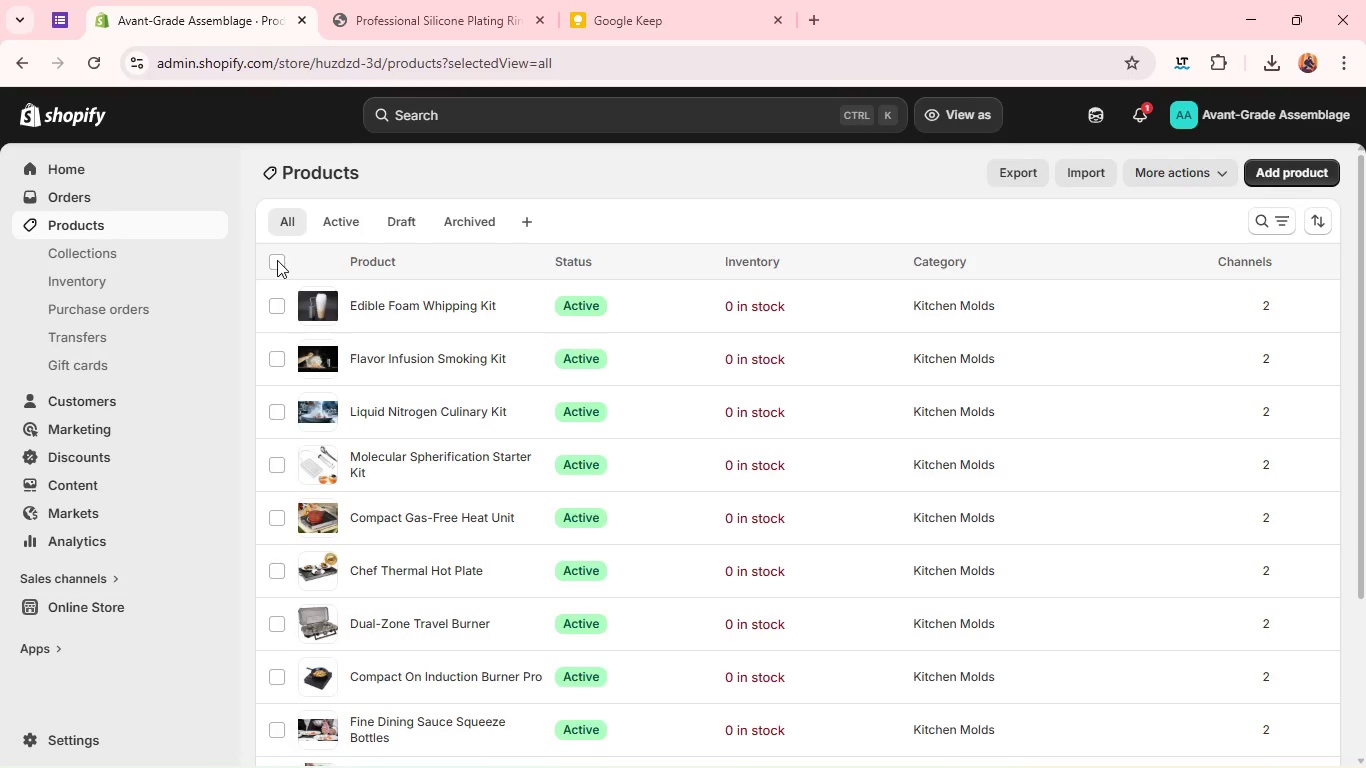 
left_click([278, 255])
 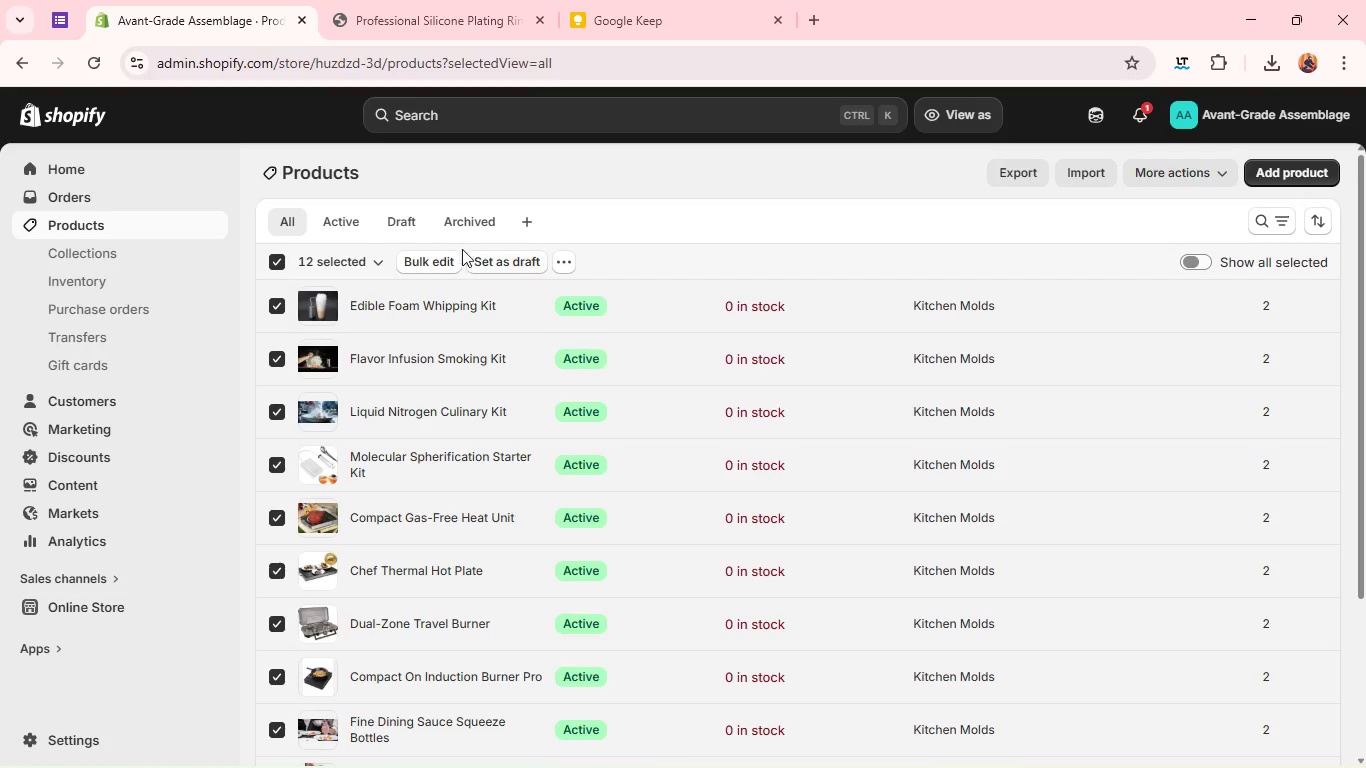 
left_click([442, 255])
 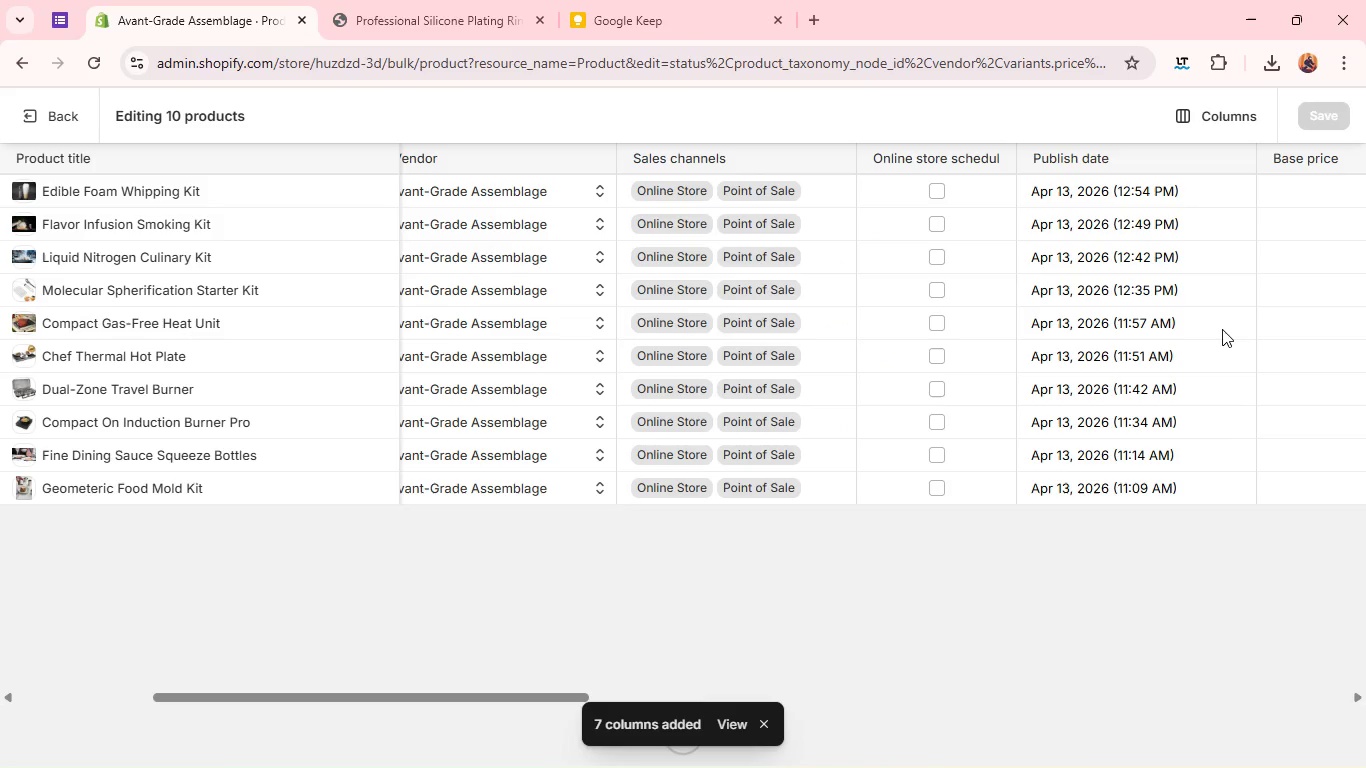 
wait(13.03)
 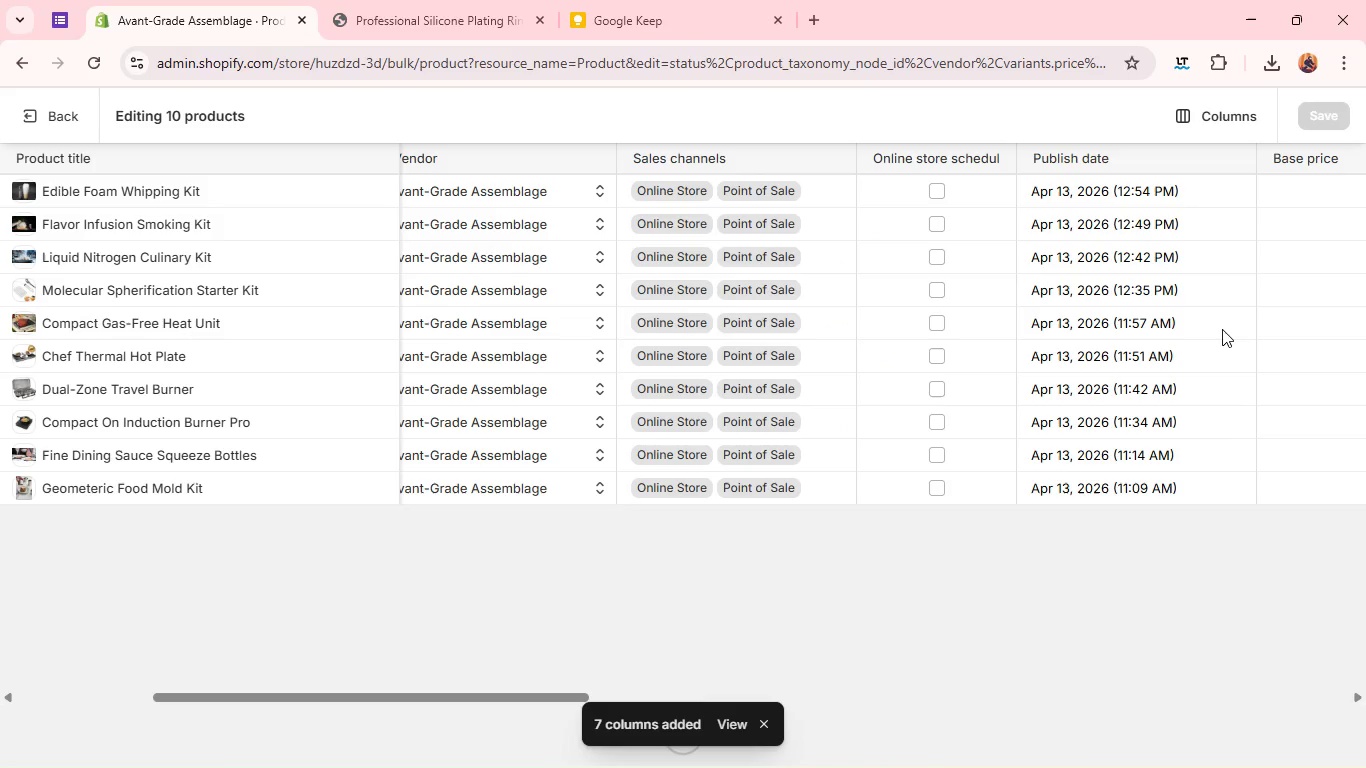 
left_click([1055, 157])
 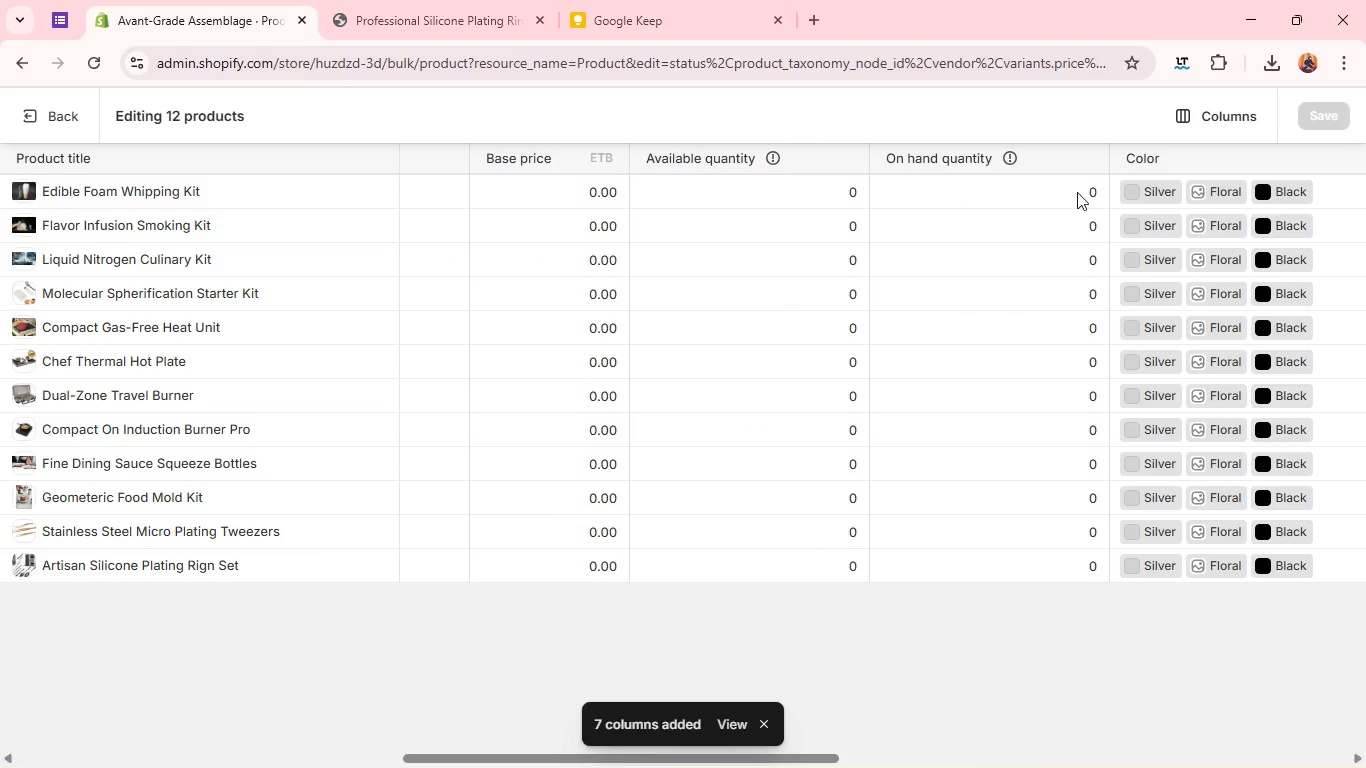 
left_click([1077, 192])
 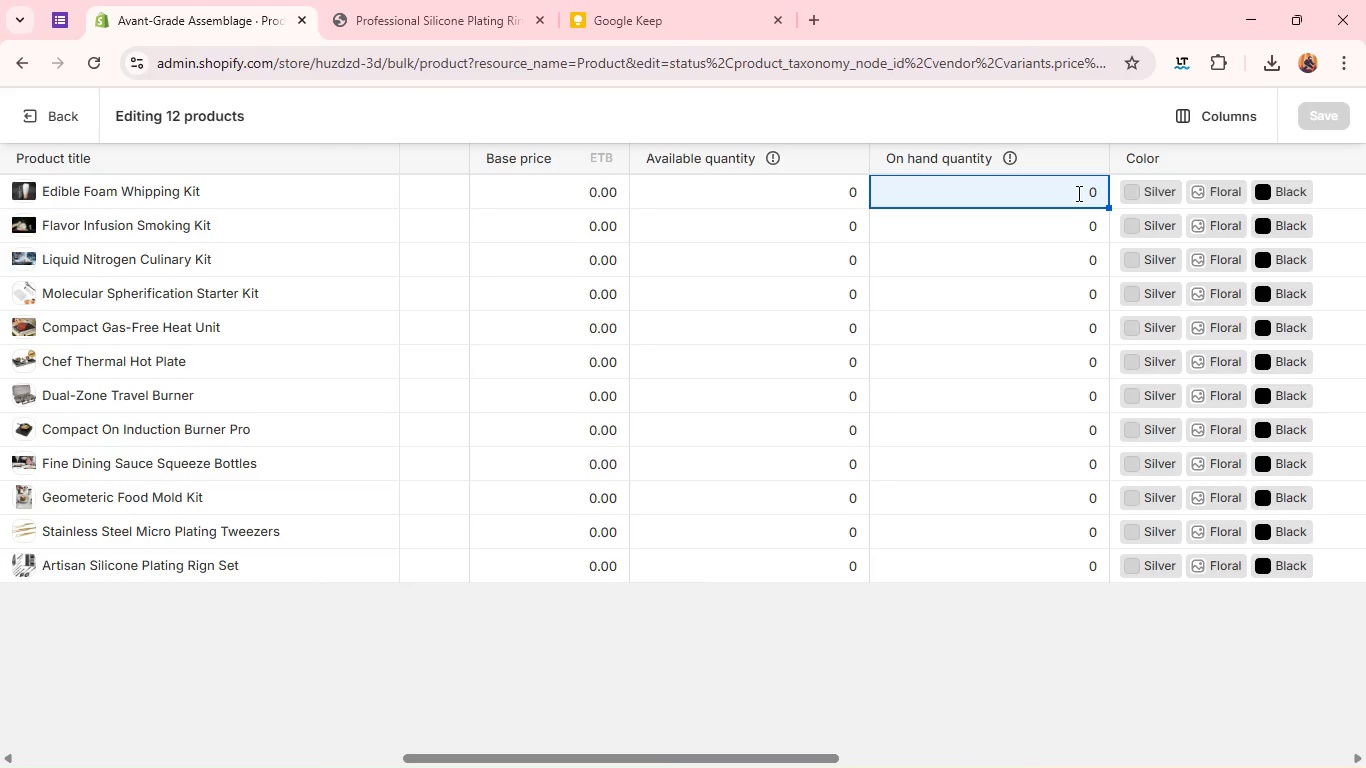 
key(1)
 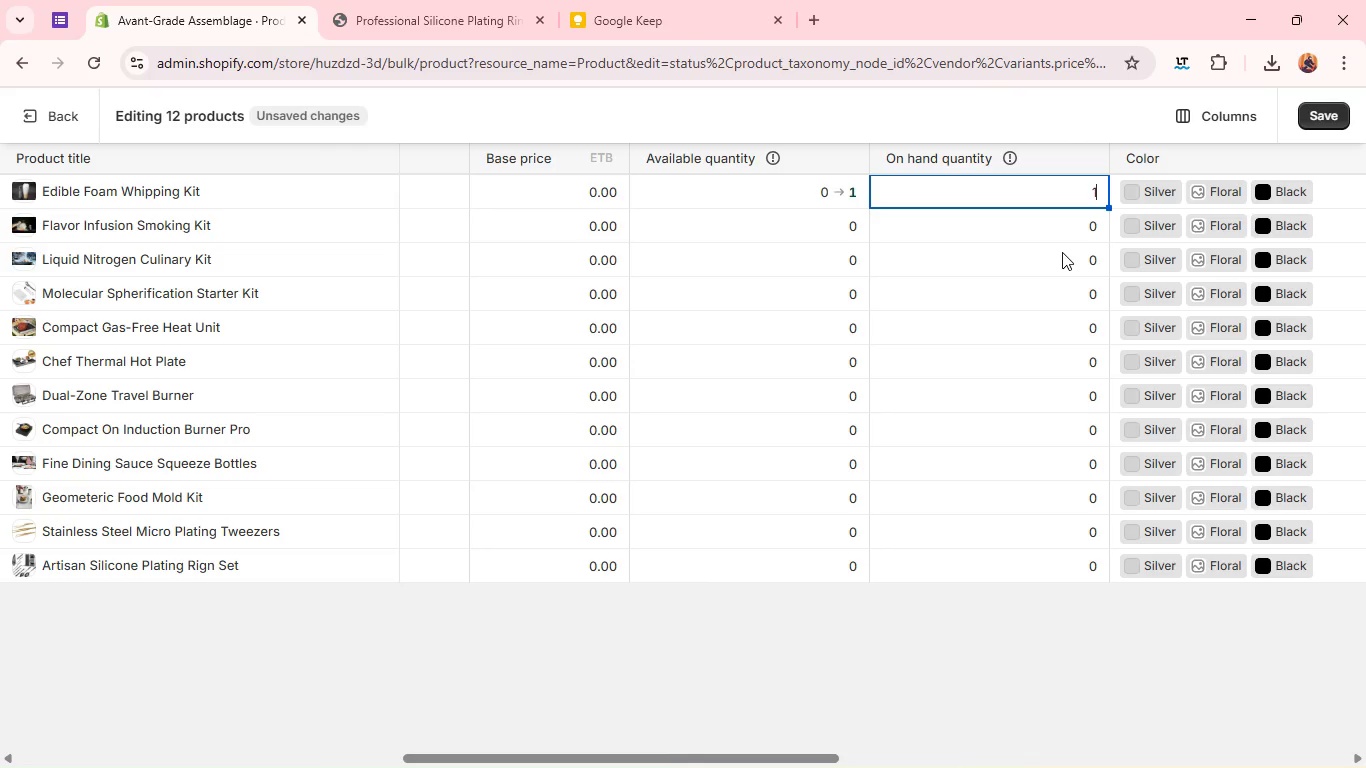 
left_click([1062, 252])
 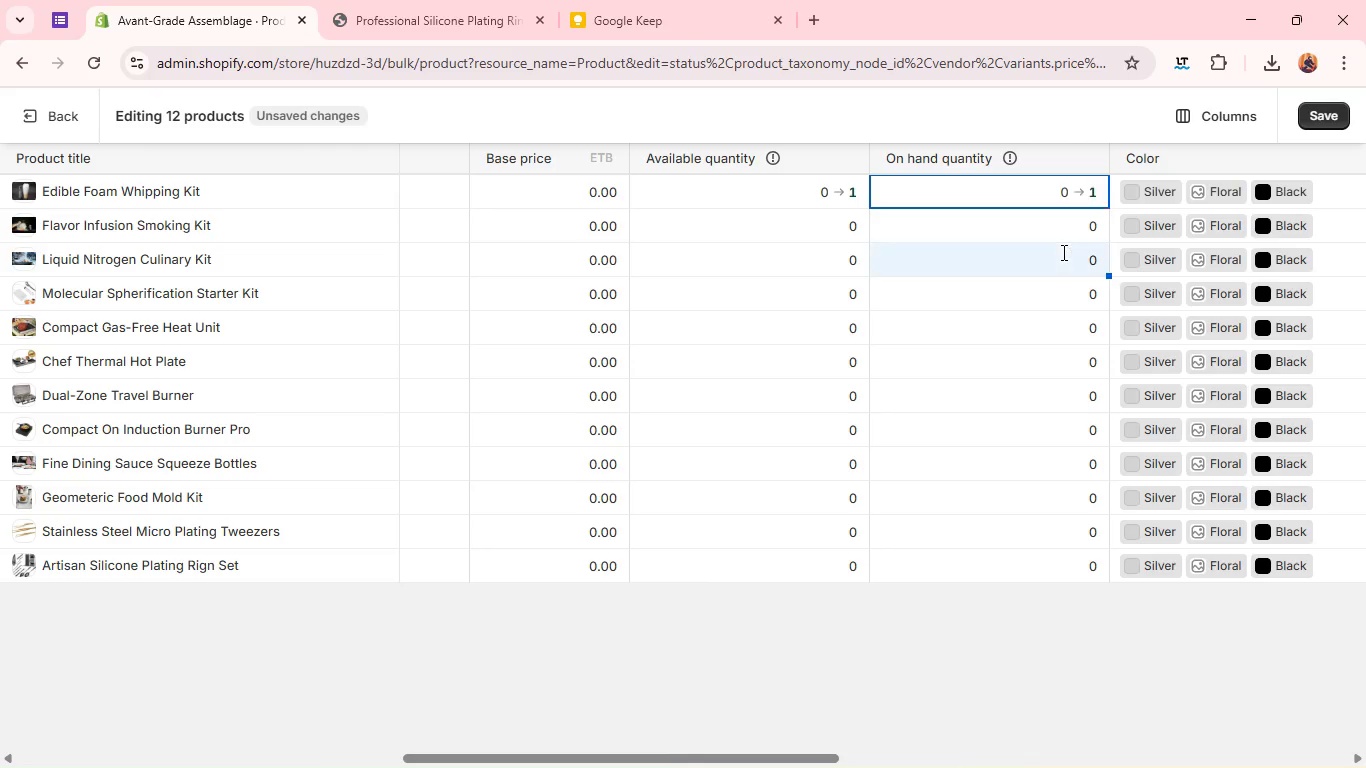 
key(1)
 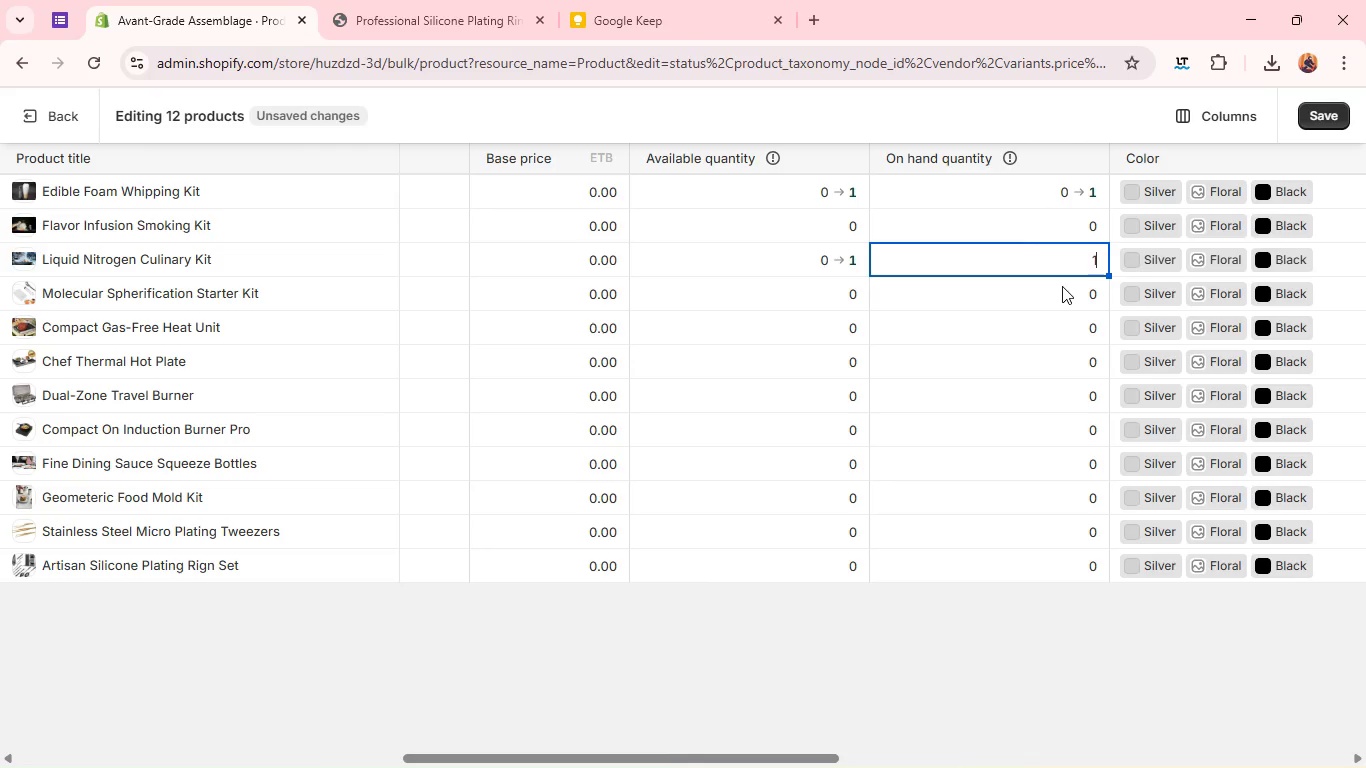 
left_click([1062, 286])
 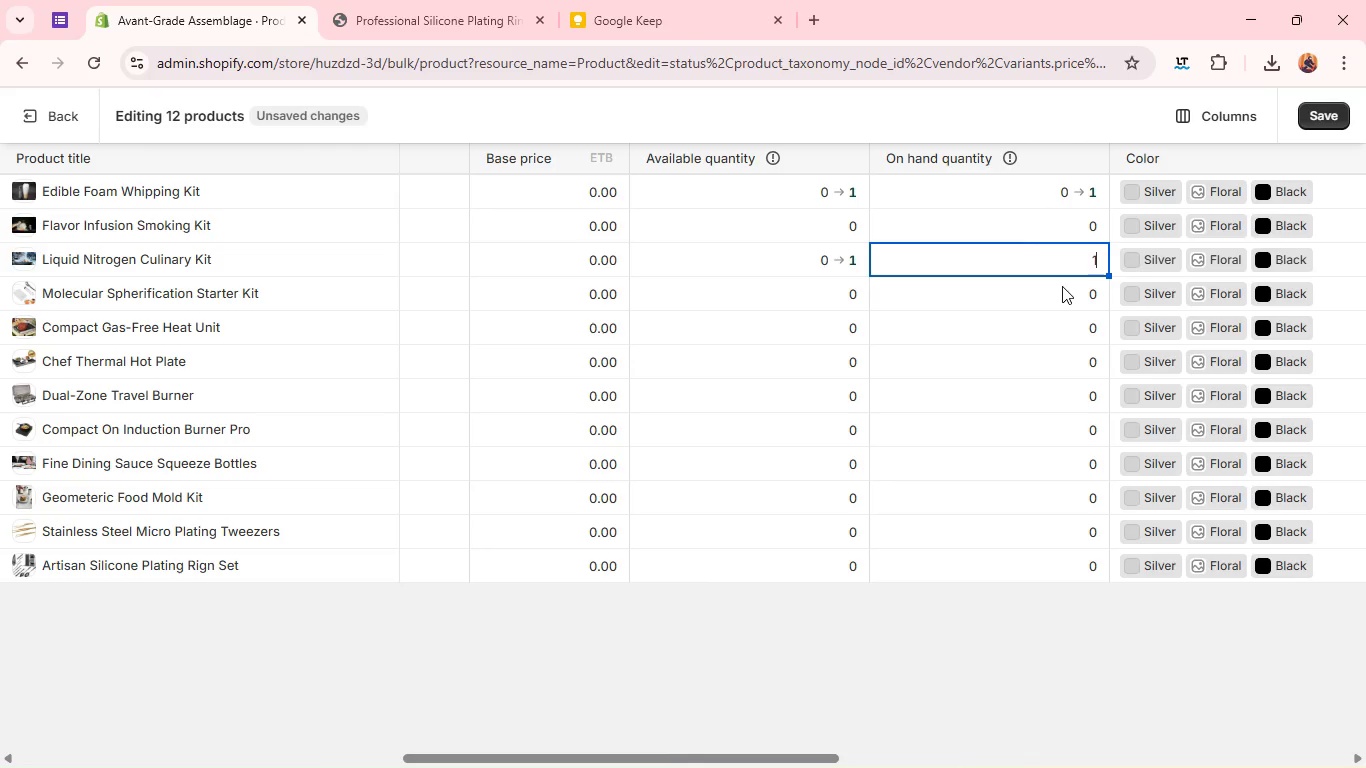 
key(1)
 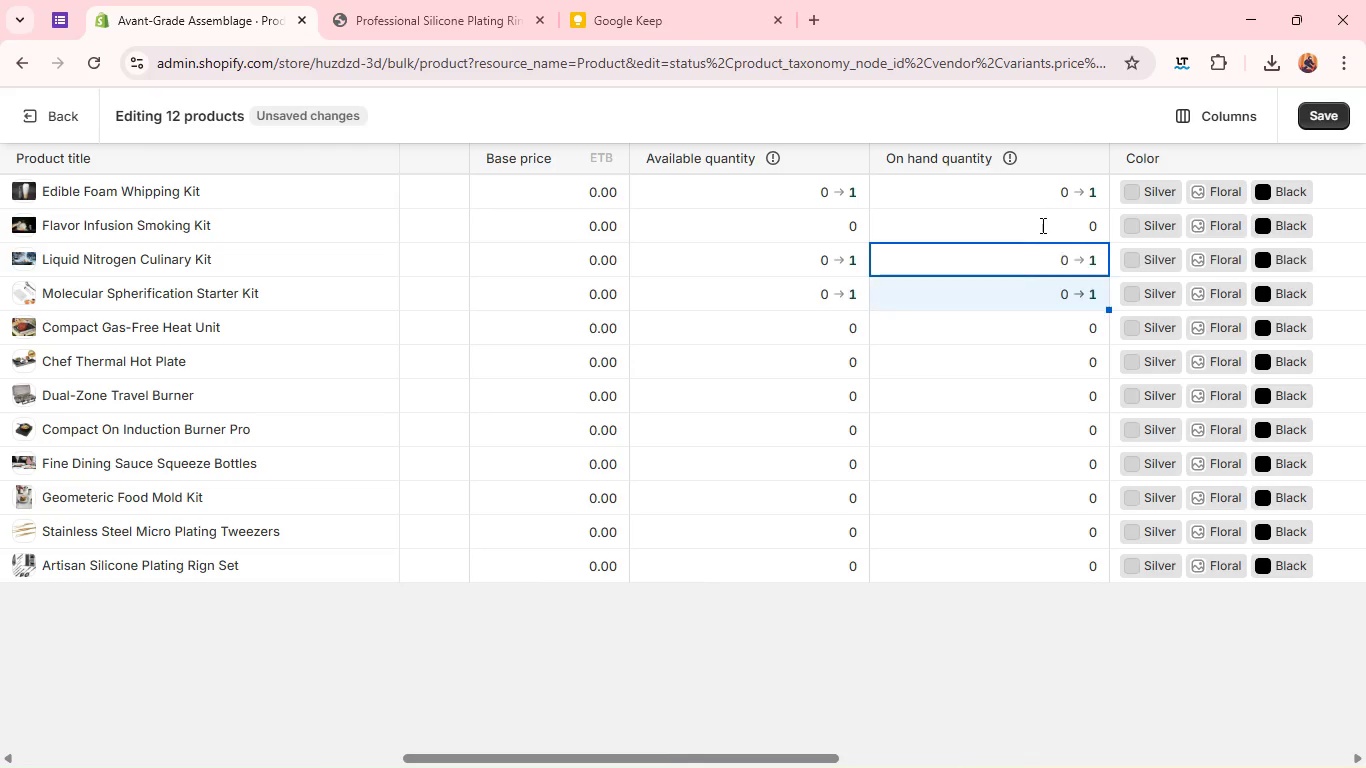 
left_click([1041, 225])
 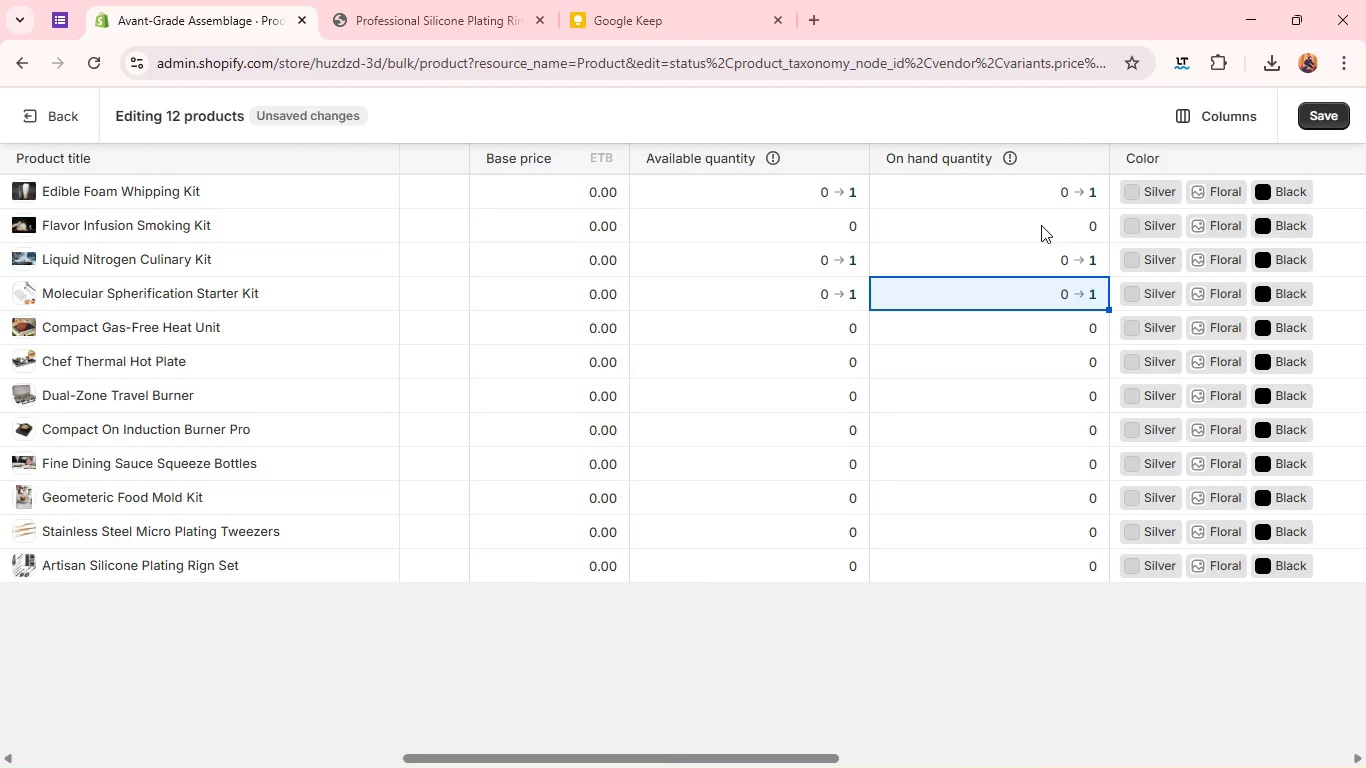 
key(1)
 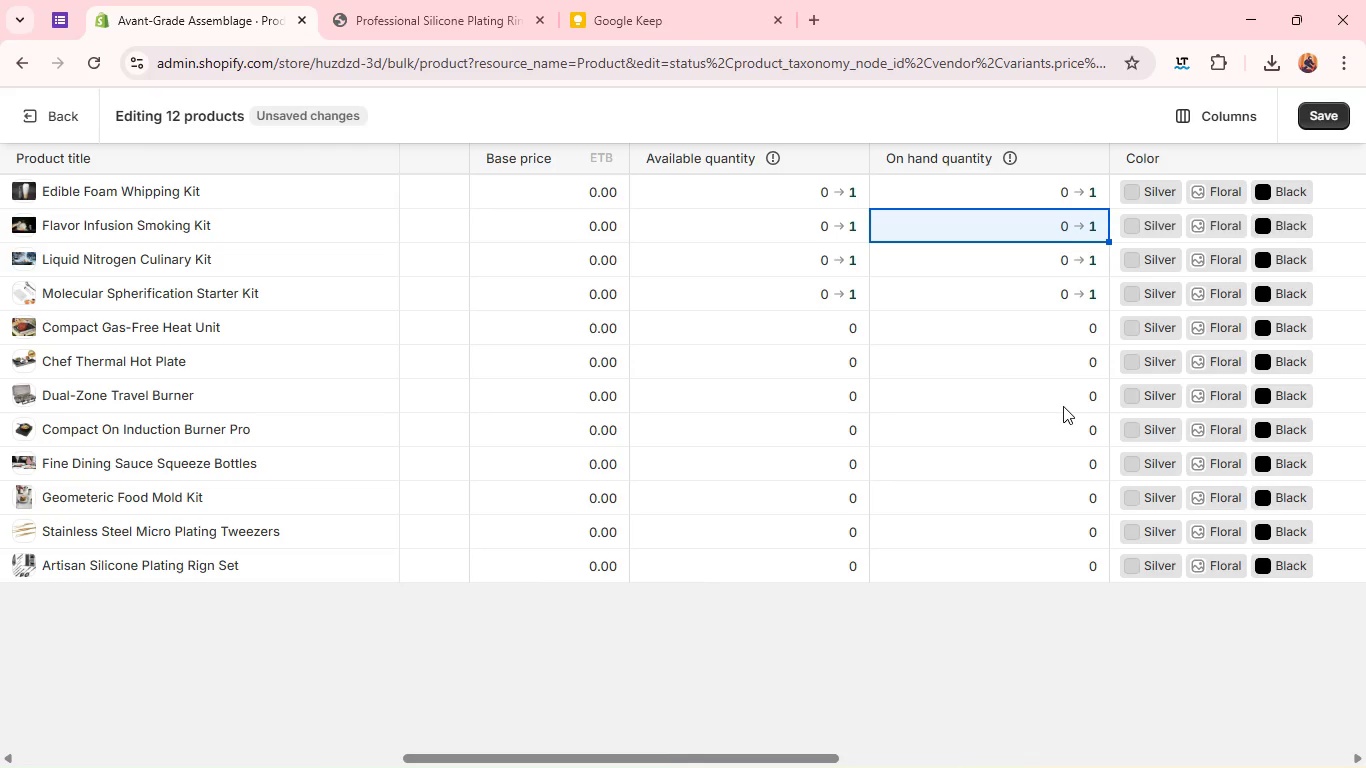 
left_click([1063, 406])
 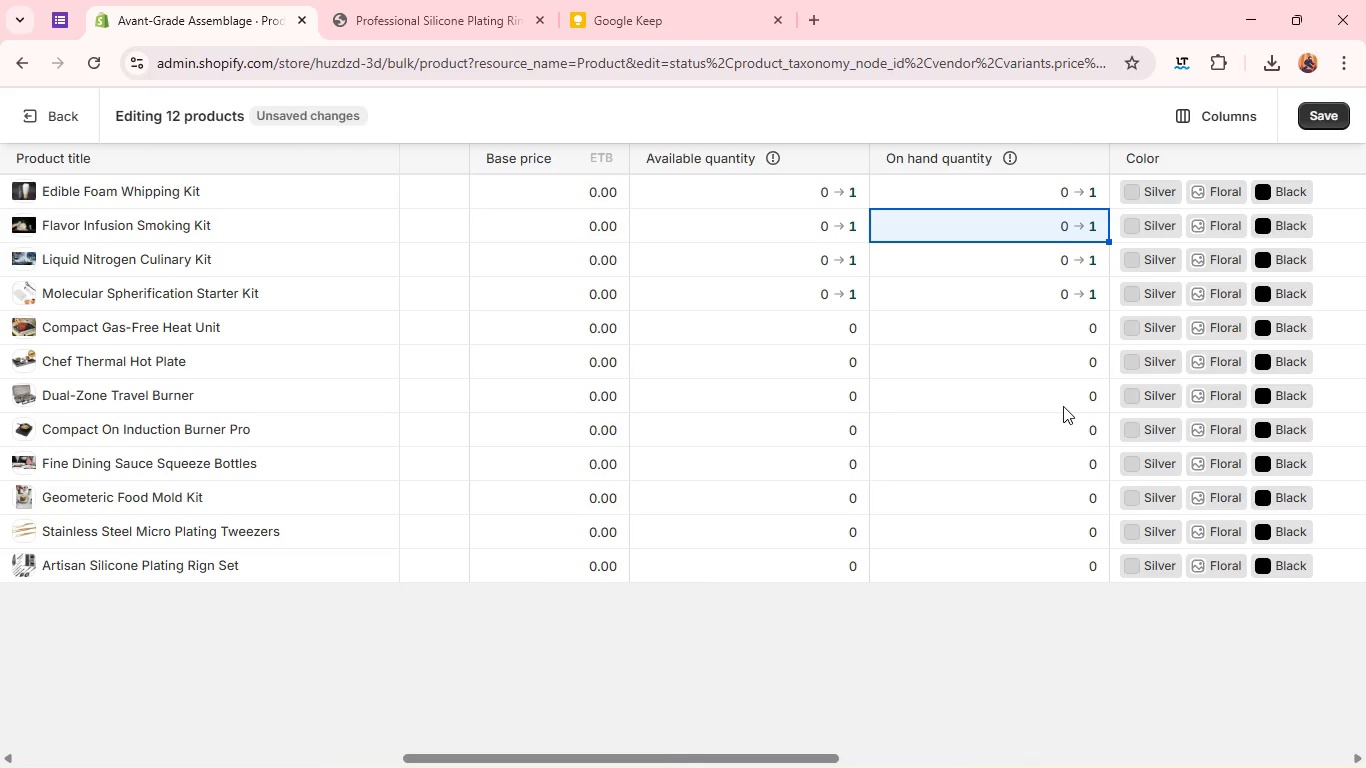 
key(1)
 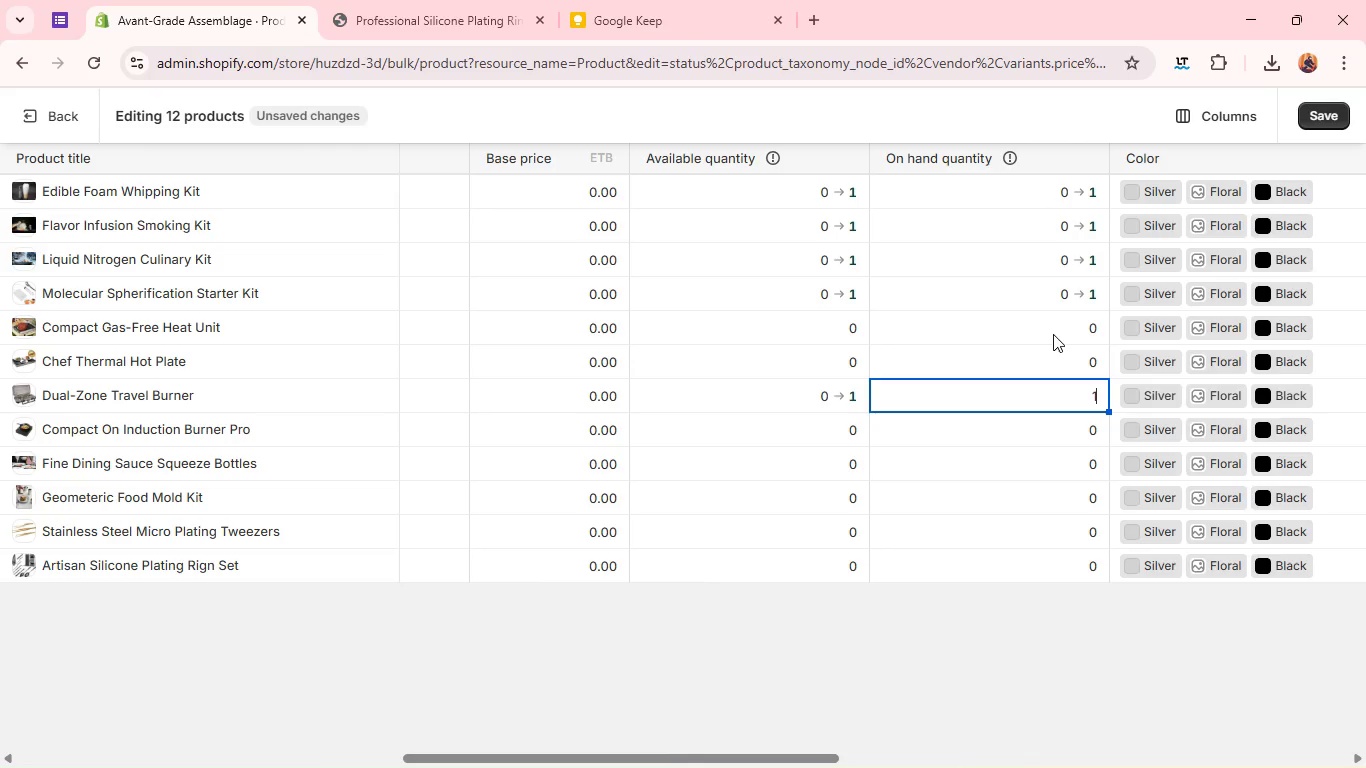 
left_click([1053, 334])
 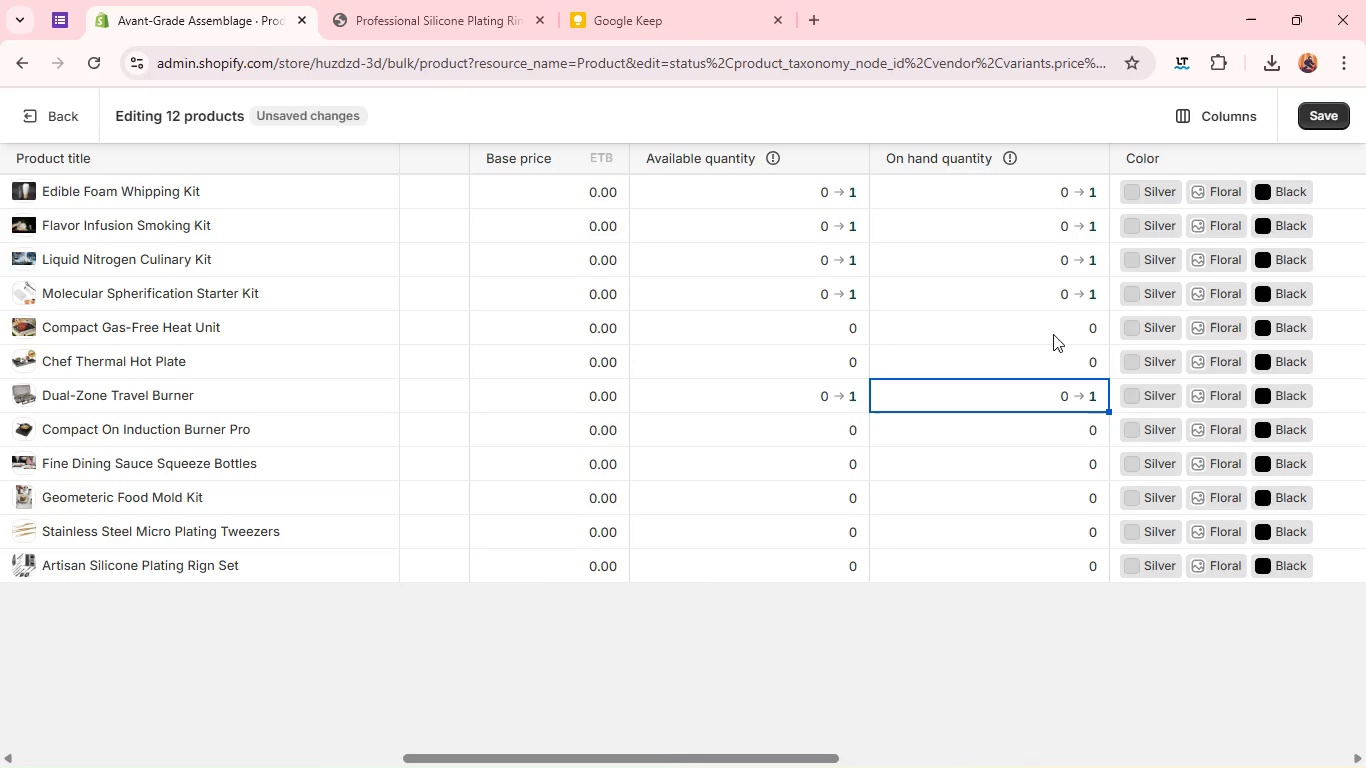 
key(1)
 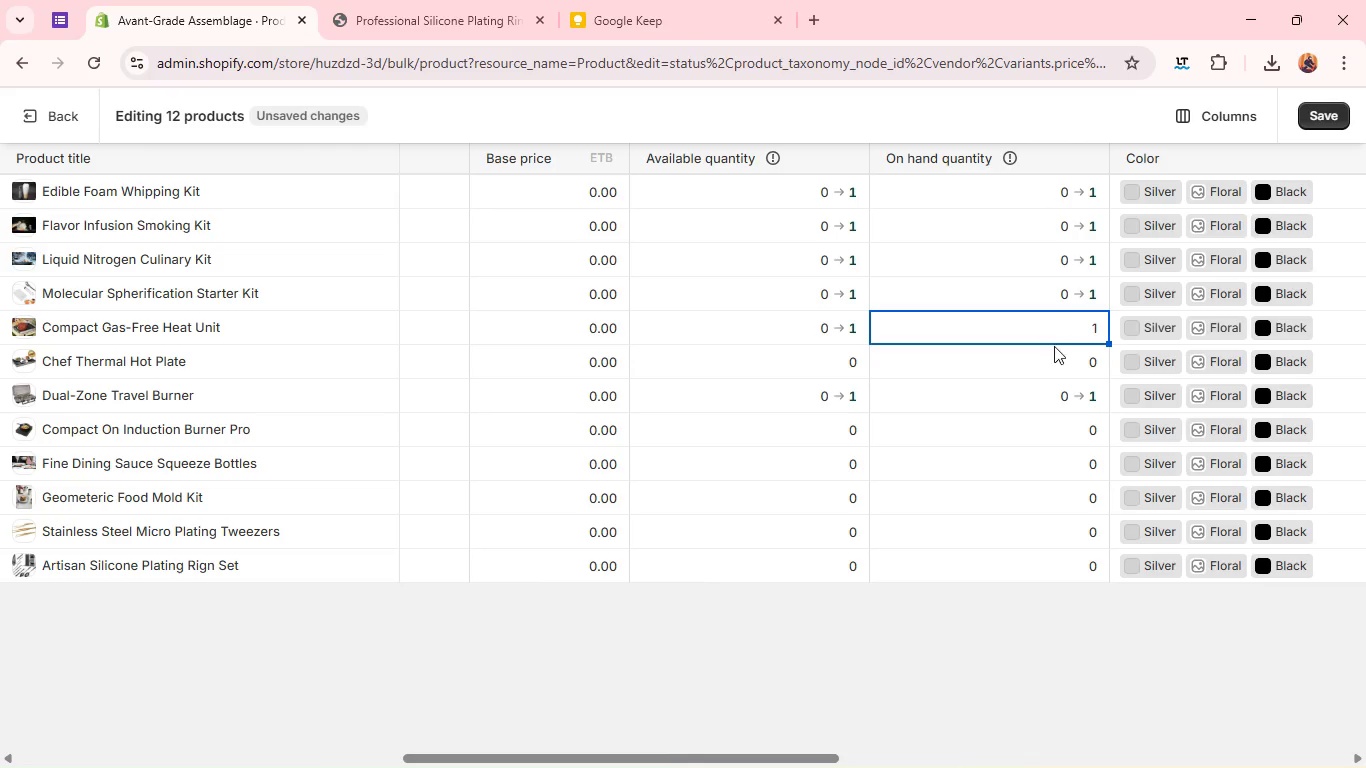 
left_click([1054, 347])
 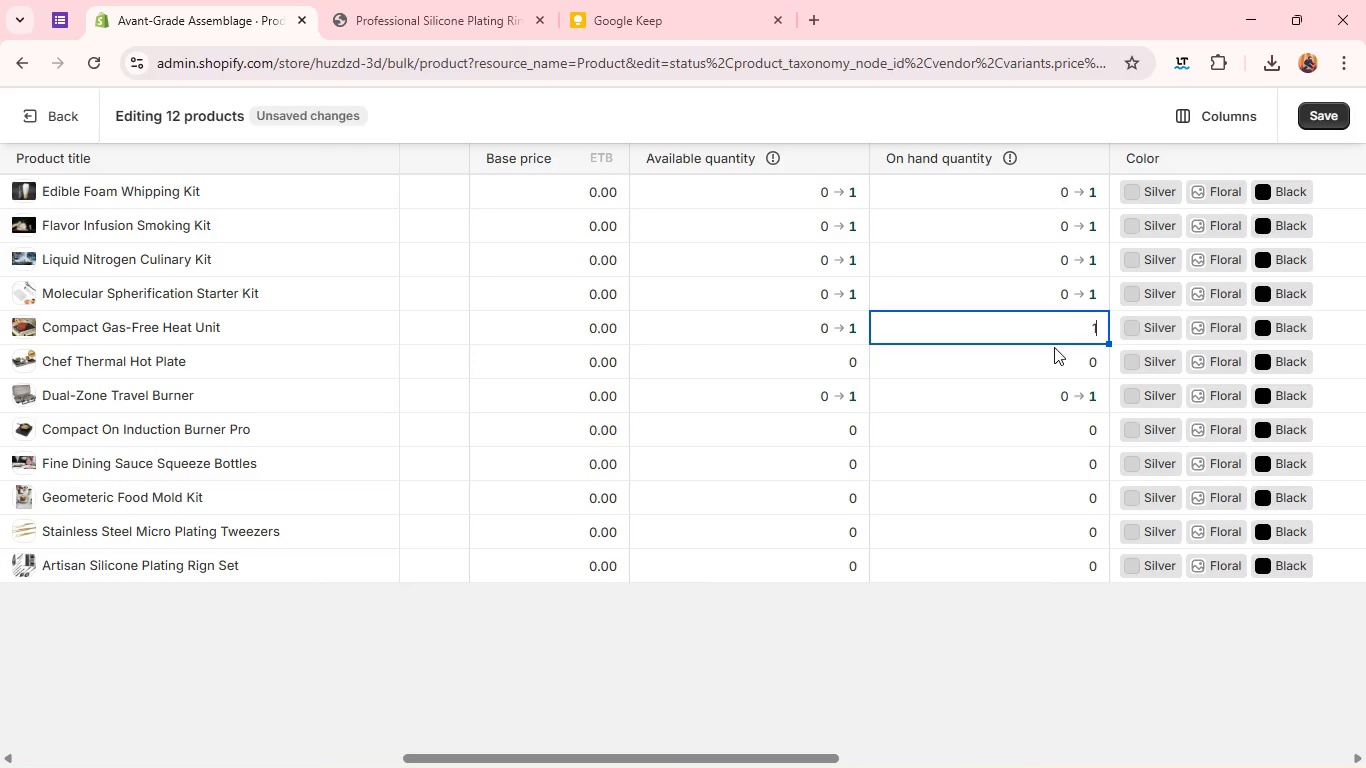 
key(1)
 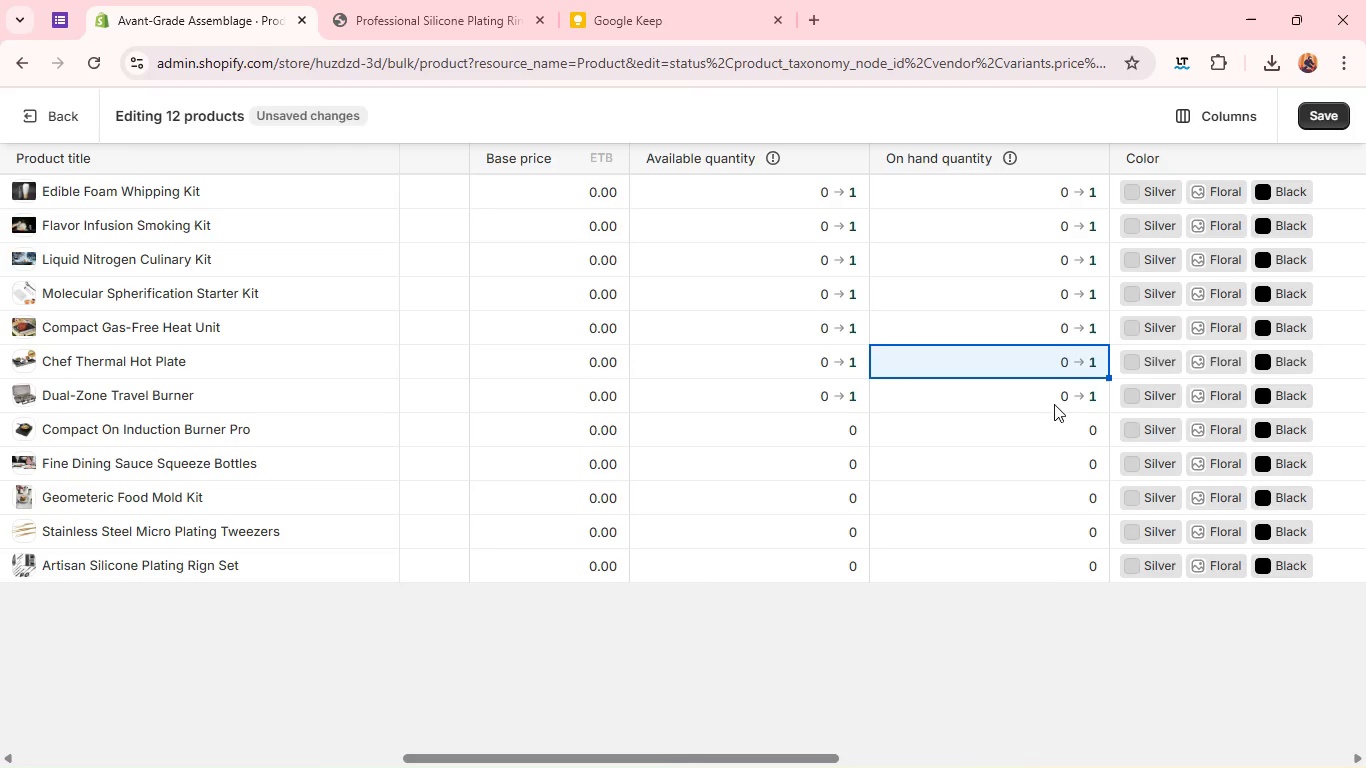 
left_click([1050, 432])
 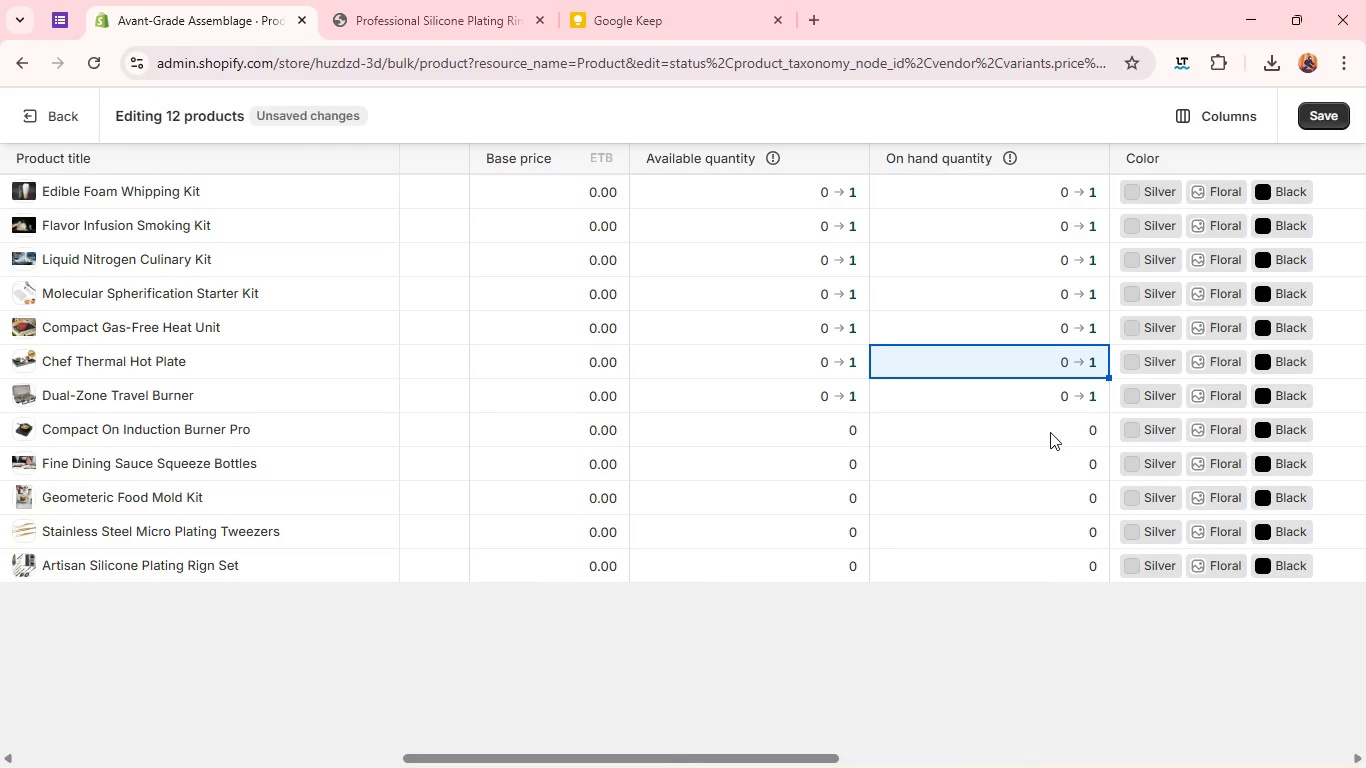 
key(1)
 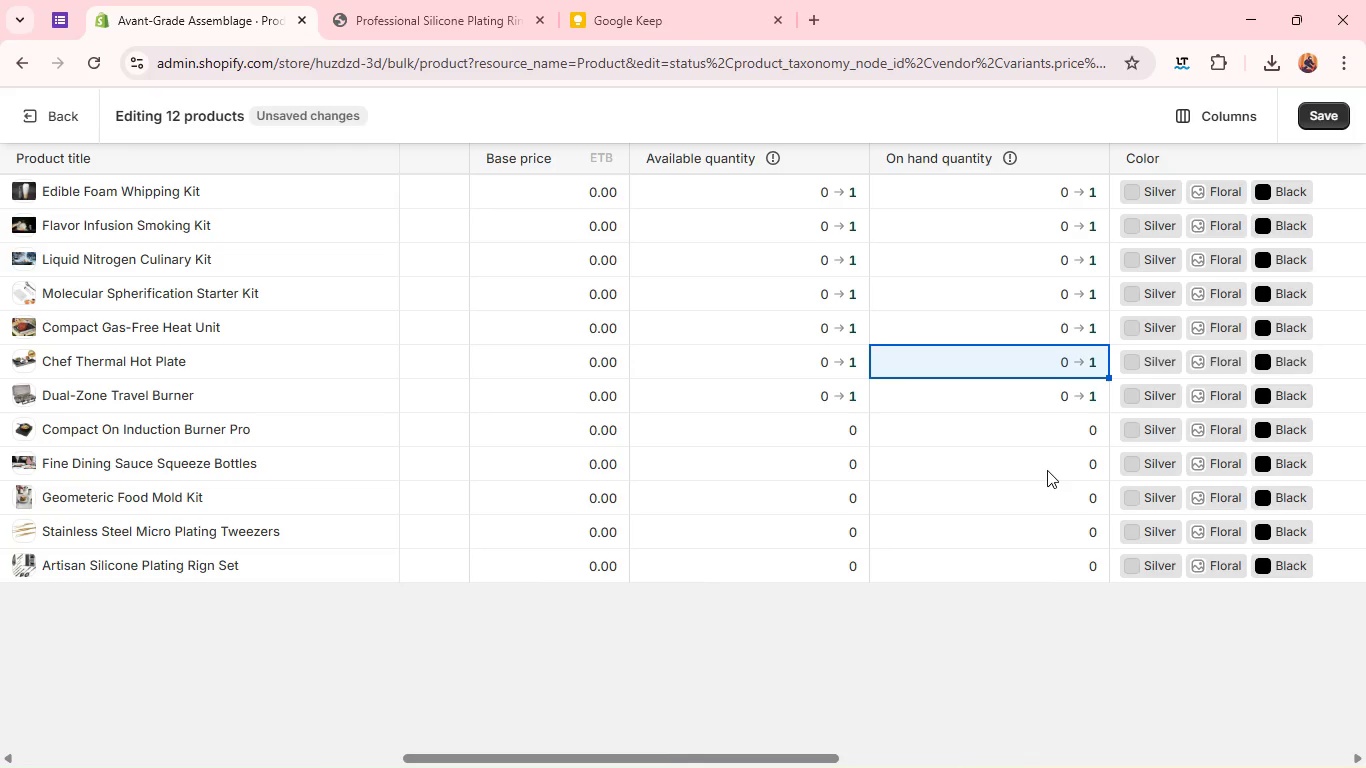 
key(1)
 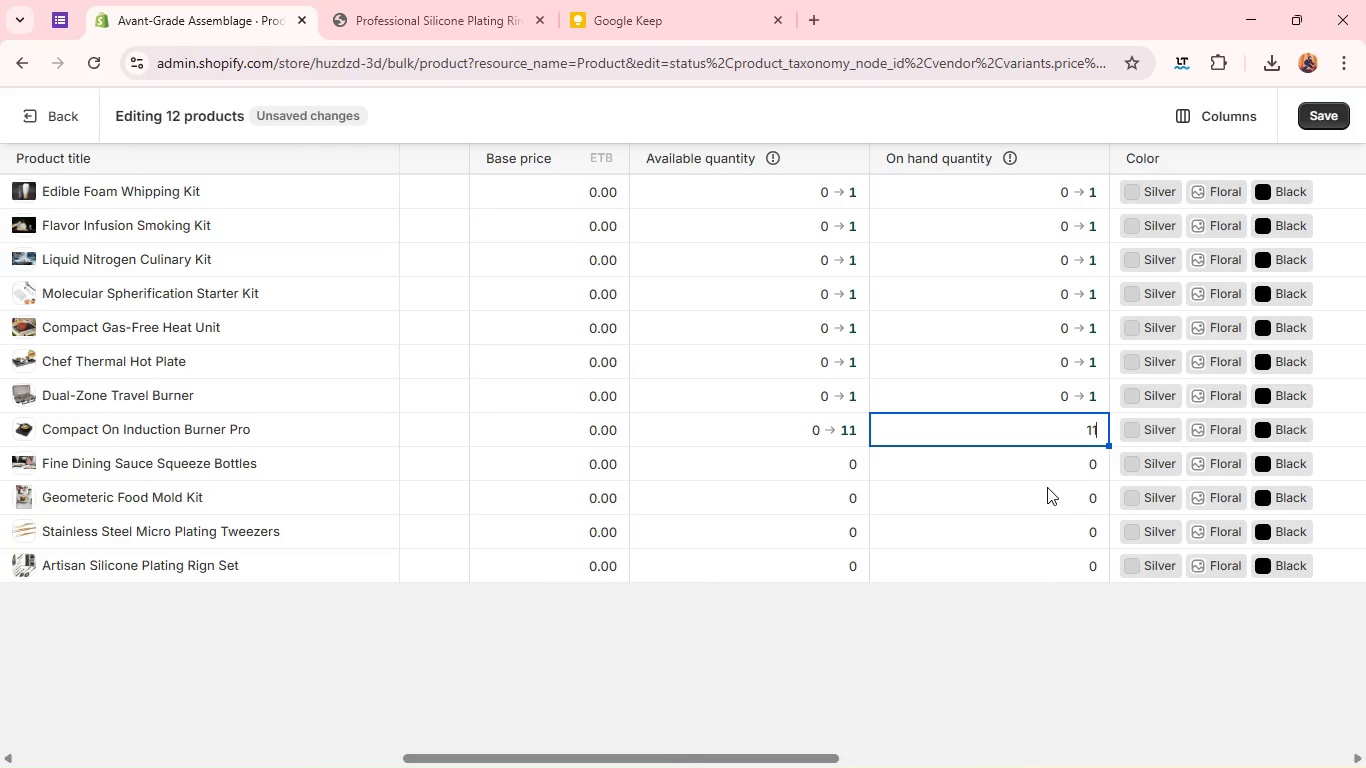 
left_click([1047, 487])
 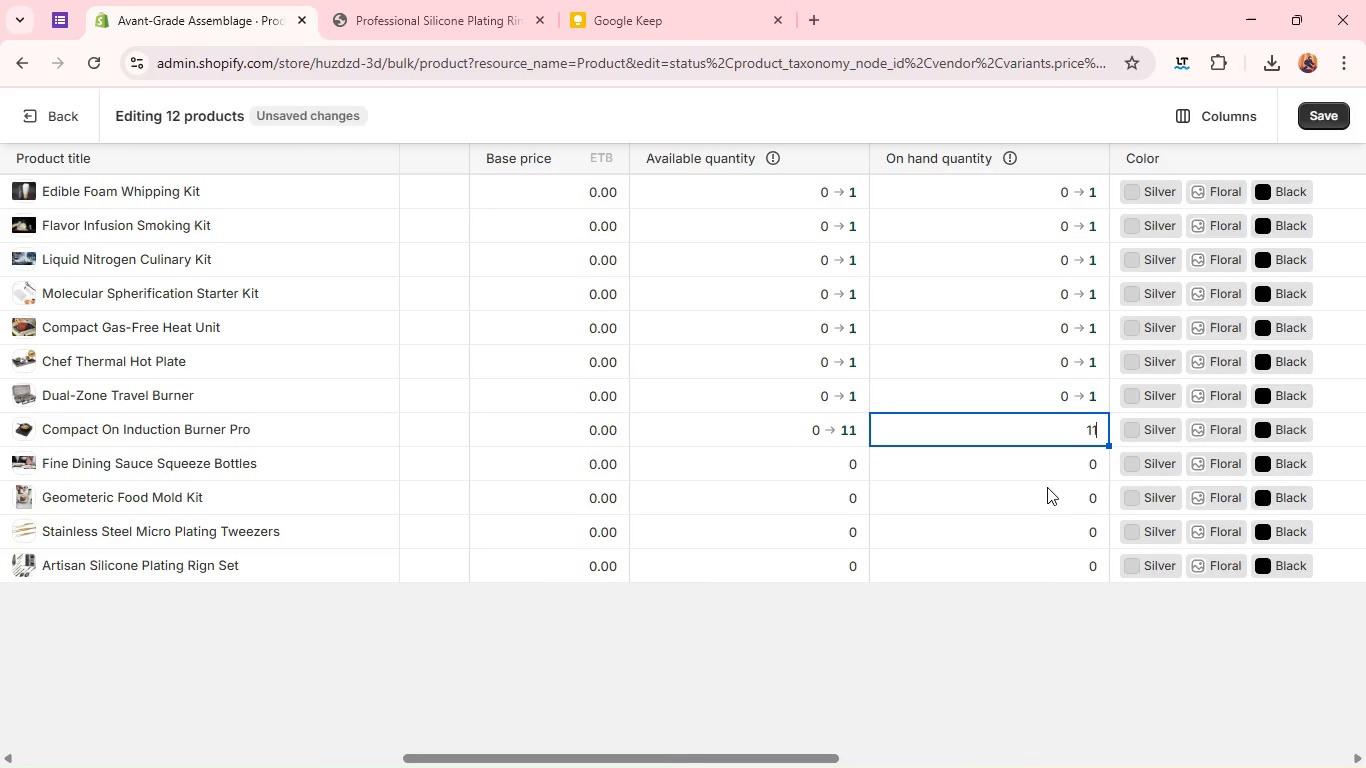 
key(1)
 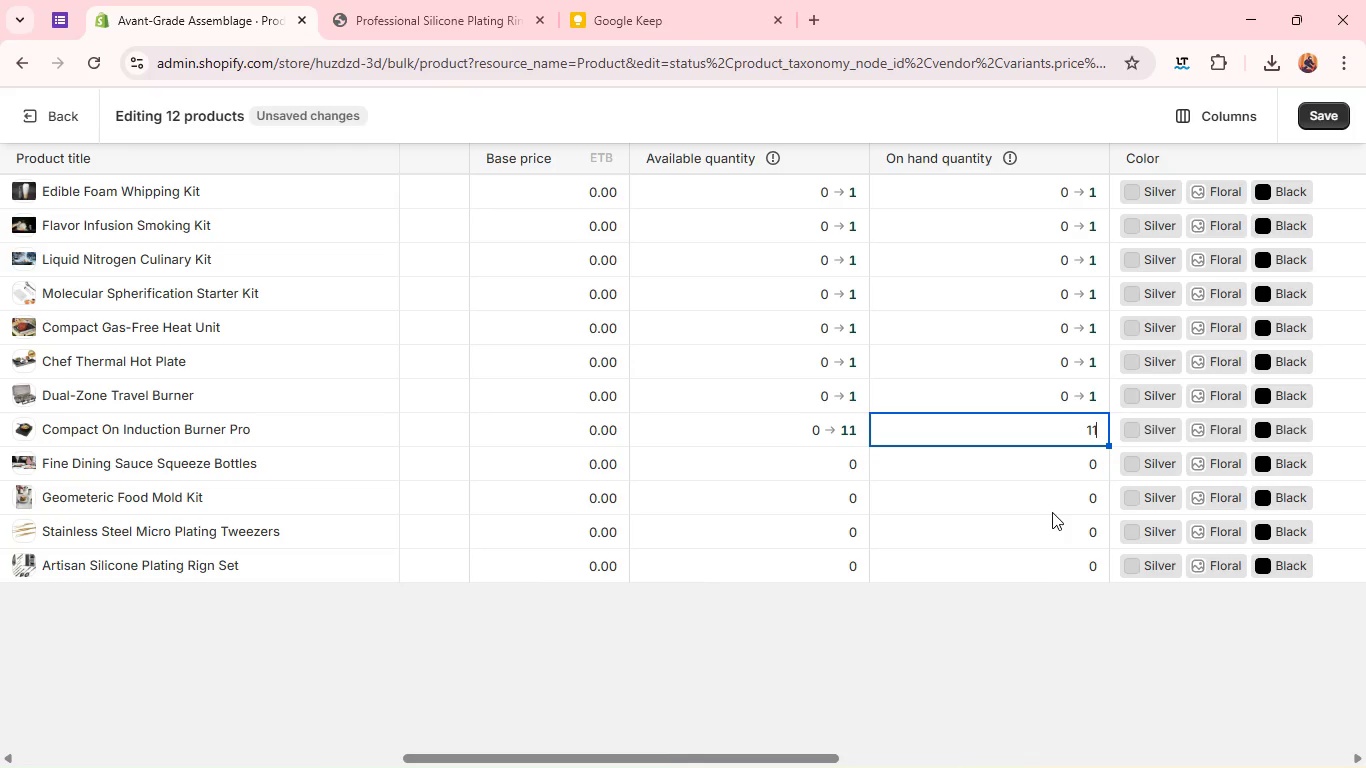 
left_click([1052, 512])
 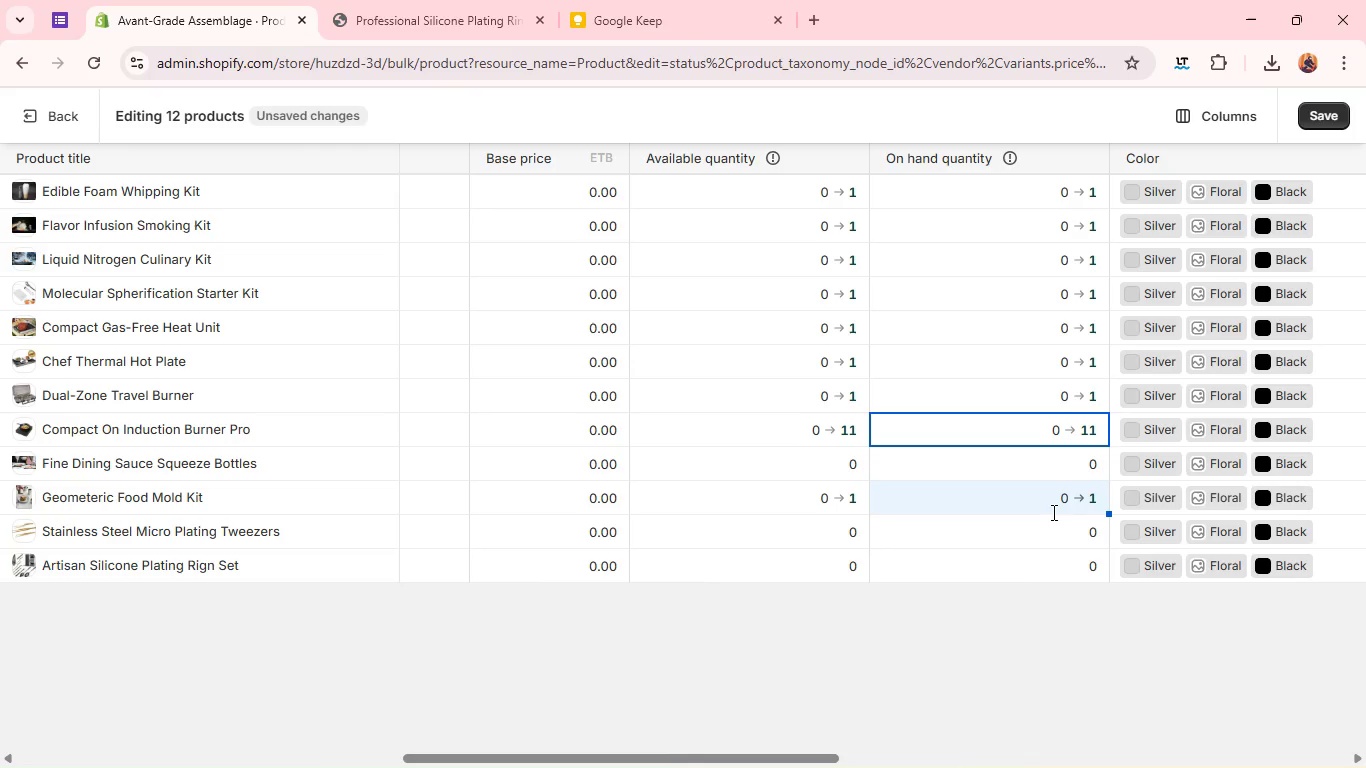 
key(1)
 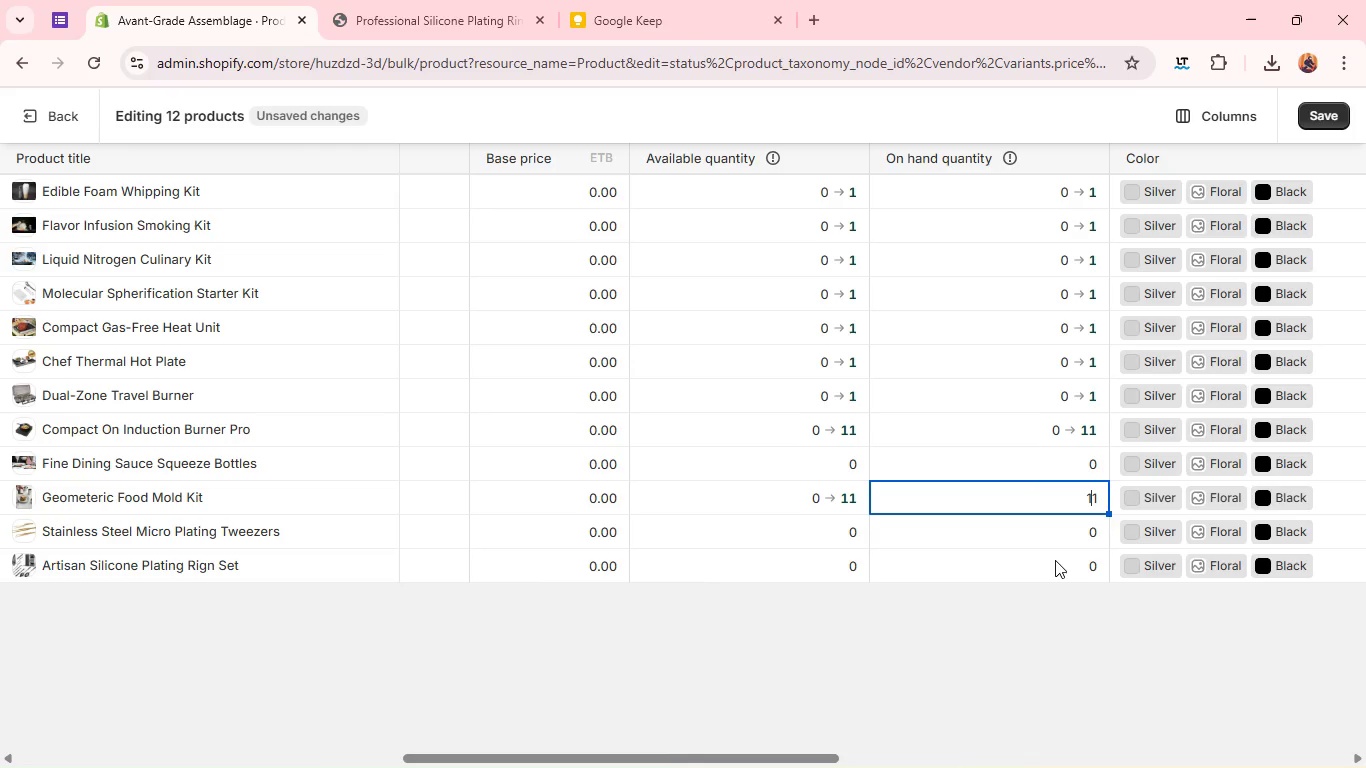 
left_click([1055, 560])
 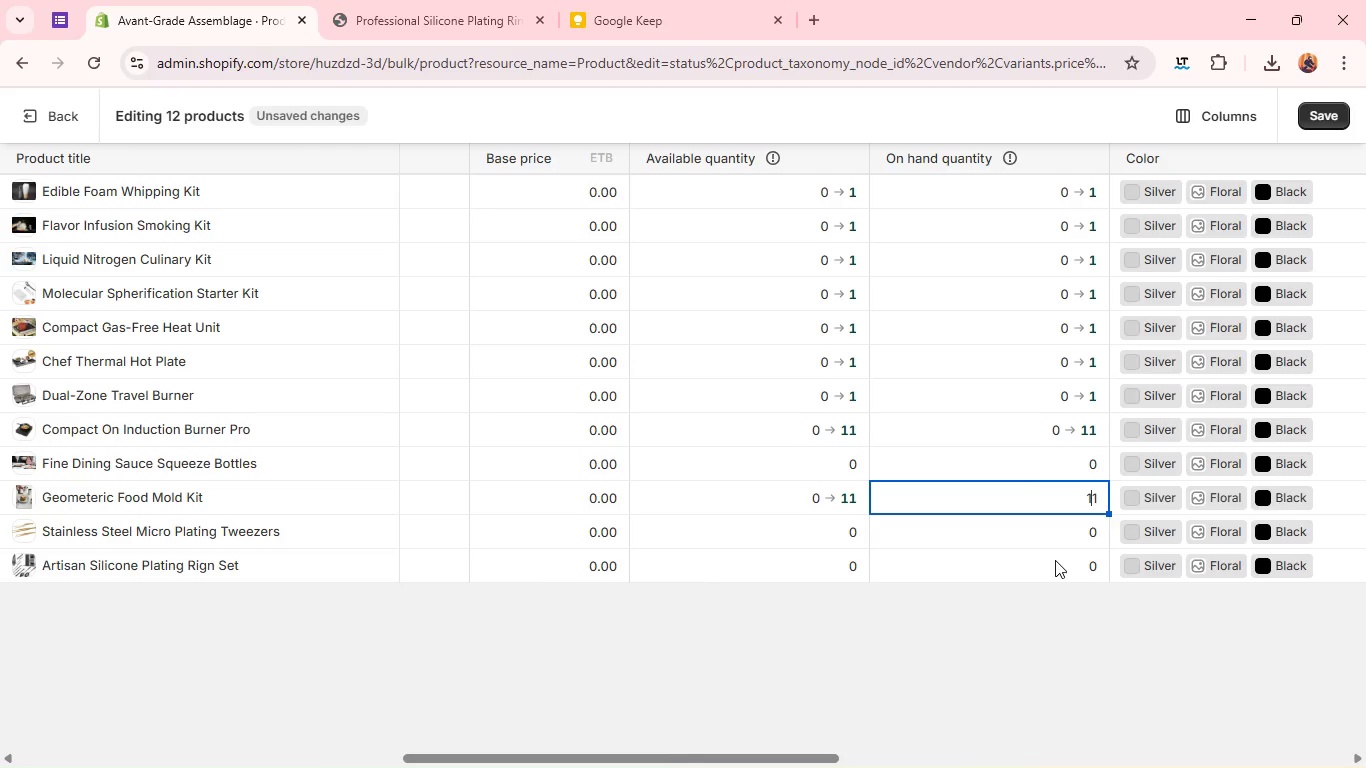 
key(1)
 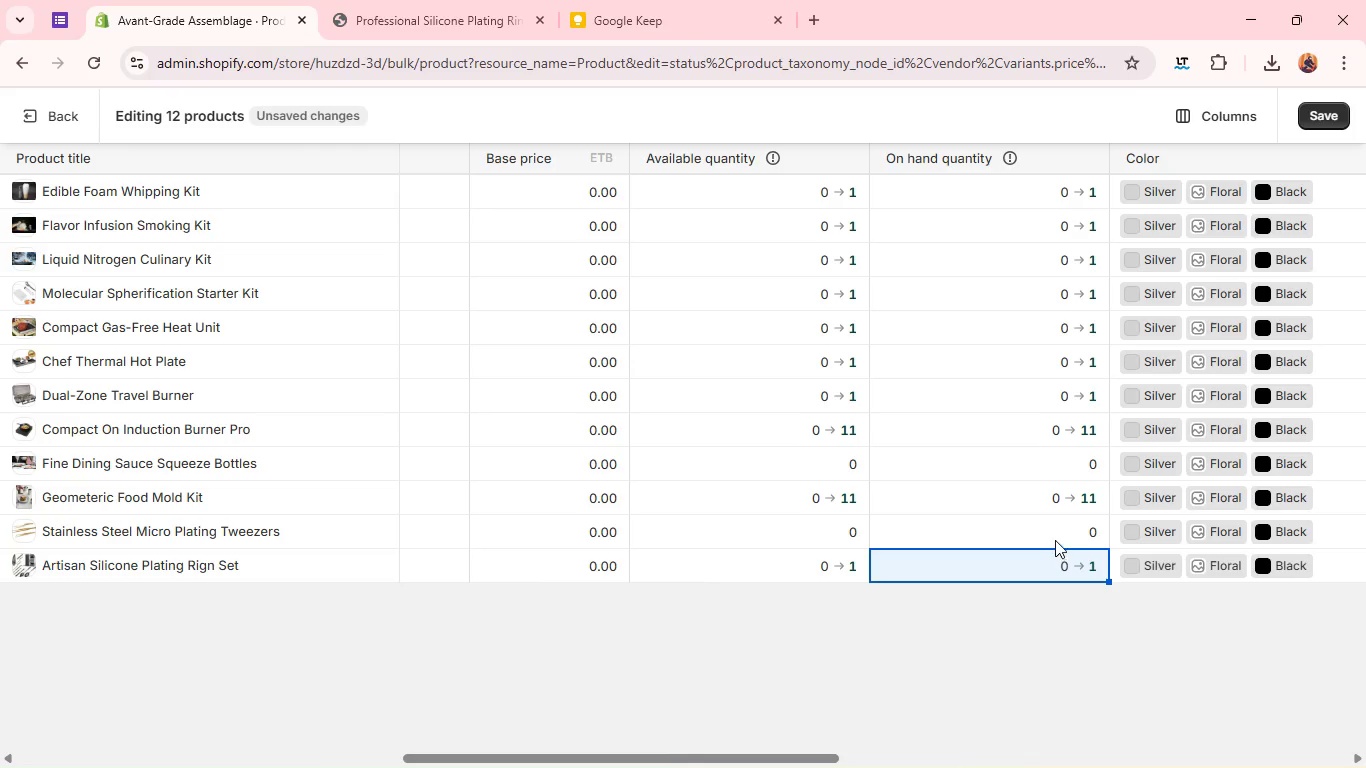 
left_click([1058, 528])
 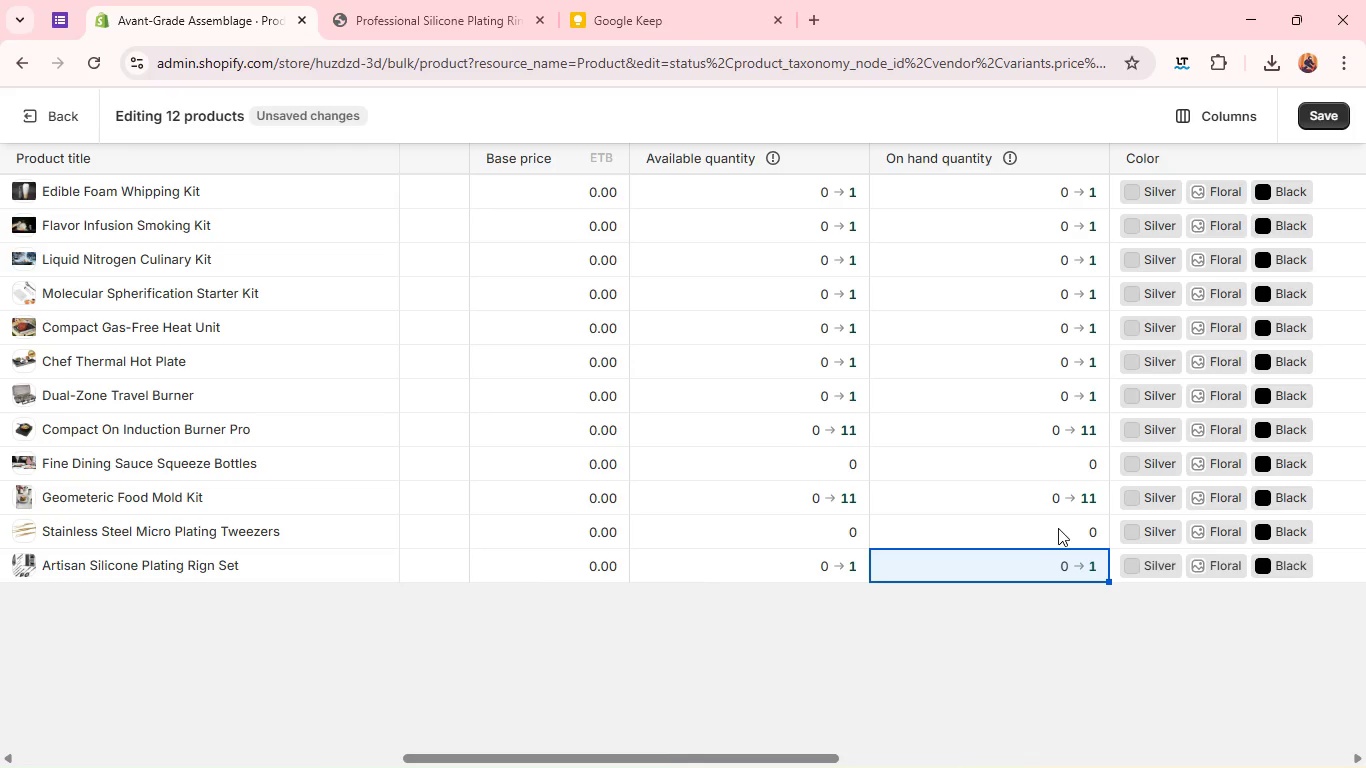 
key(1)
 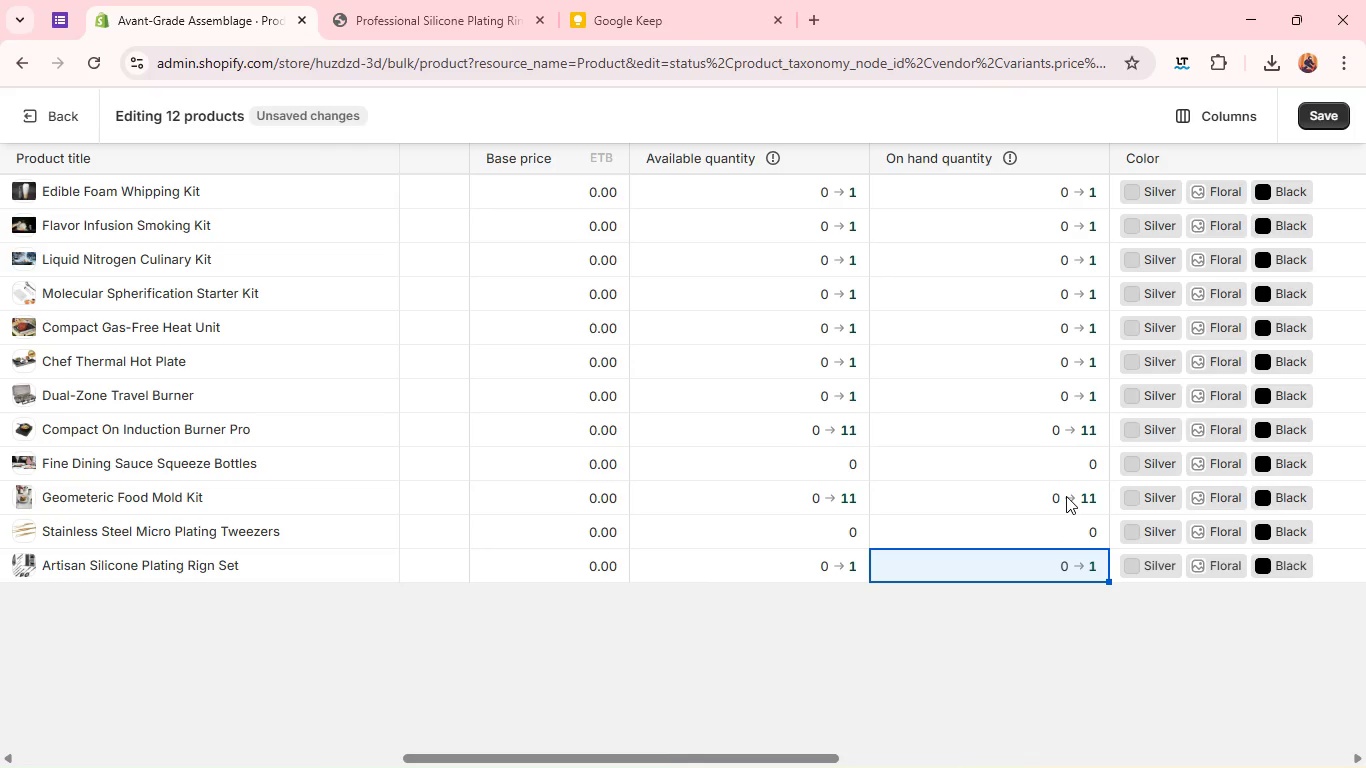 
left_click([1066, 496])
 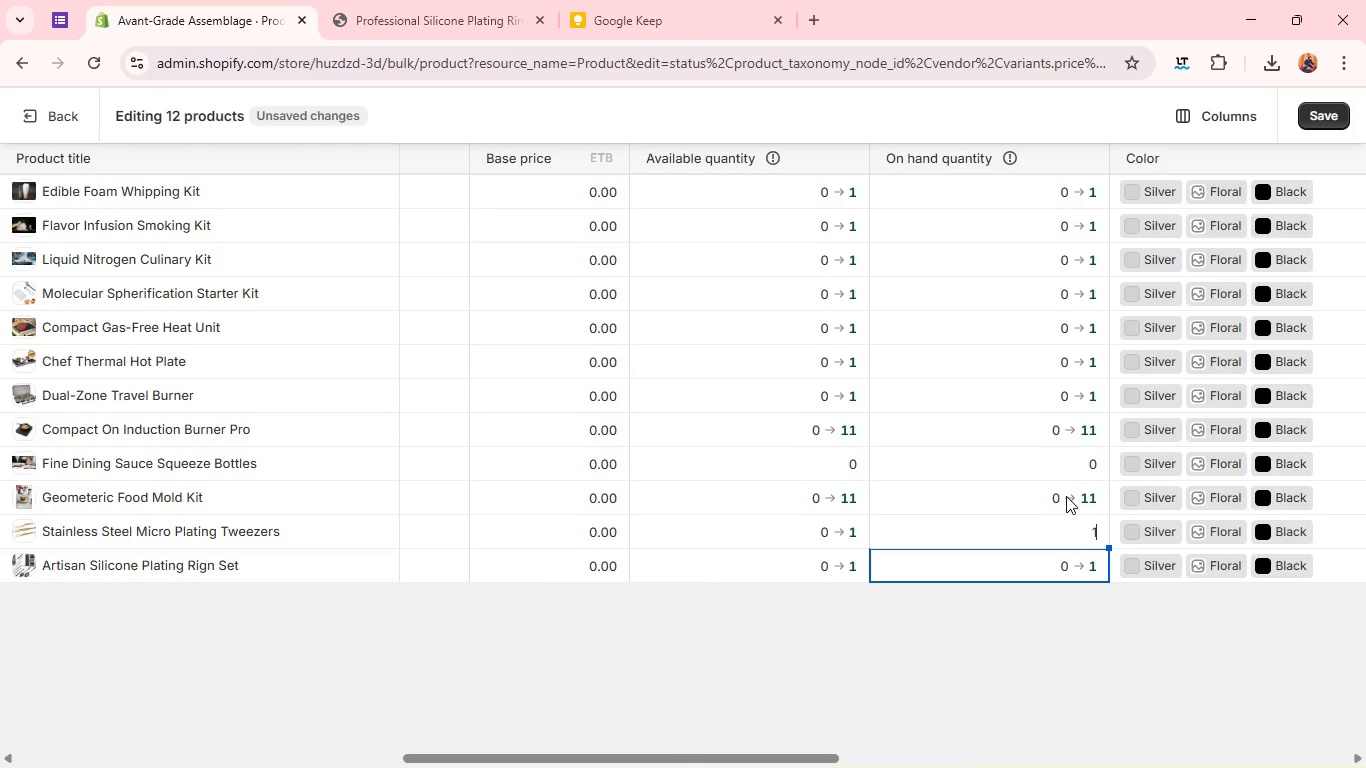 
key(1)
 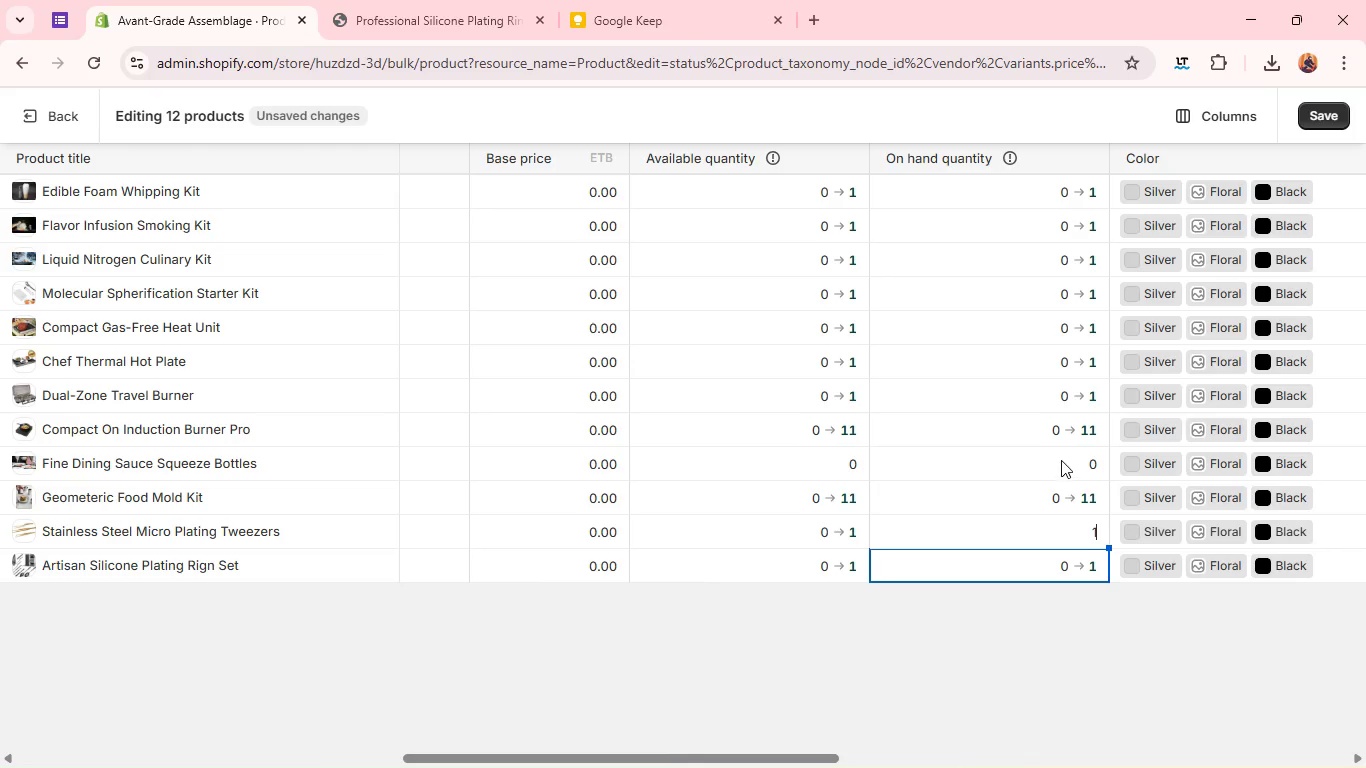 
left_click([1061, 460])
 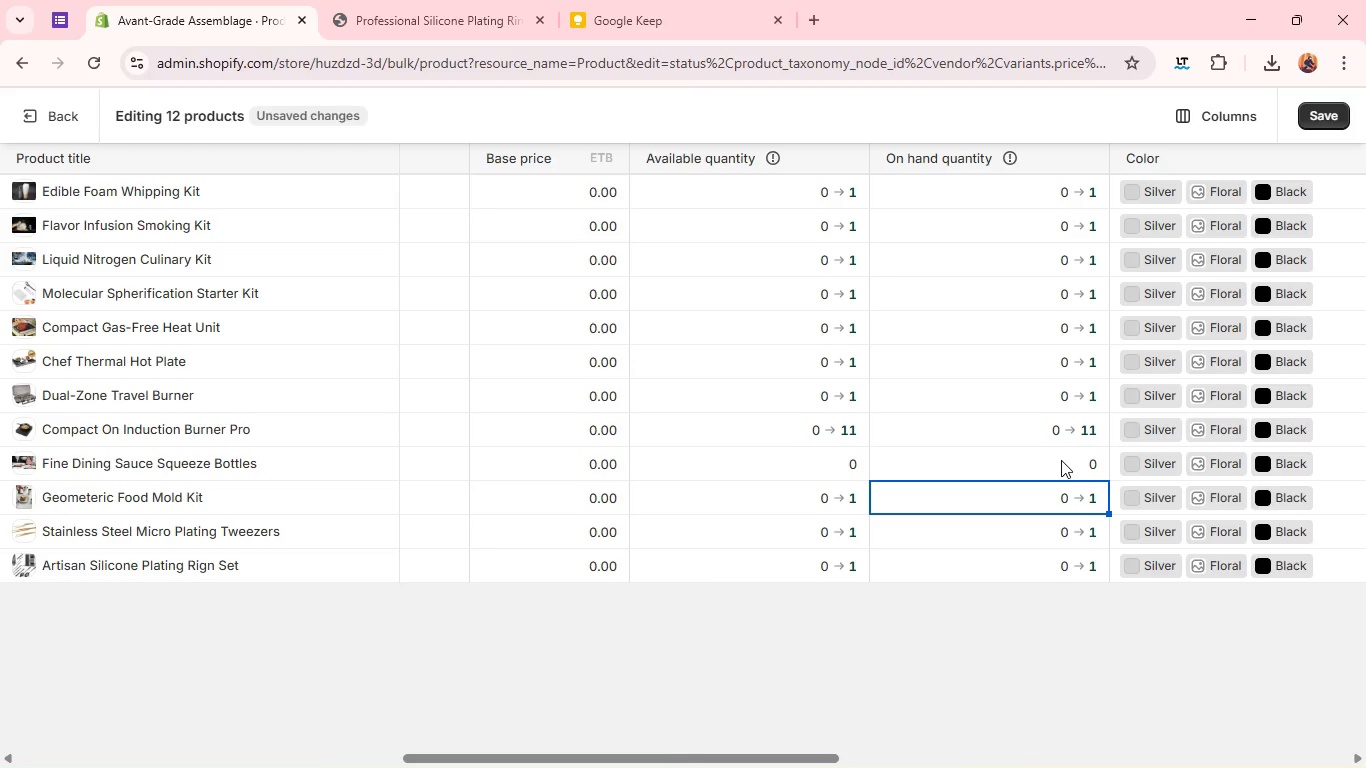 
key(1)
 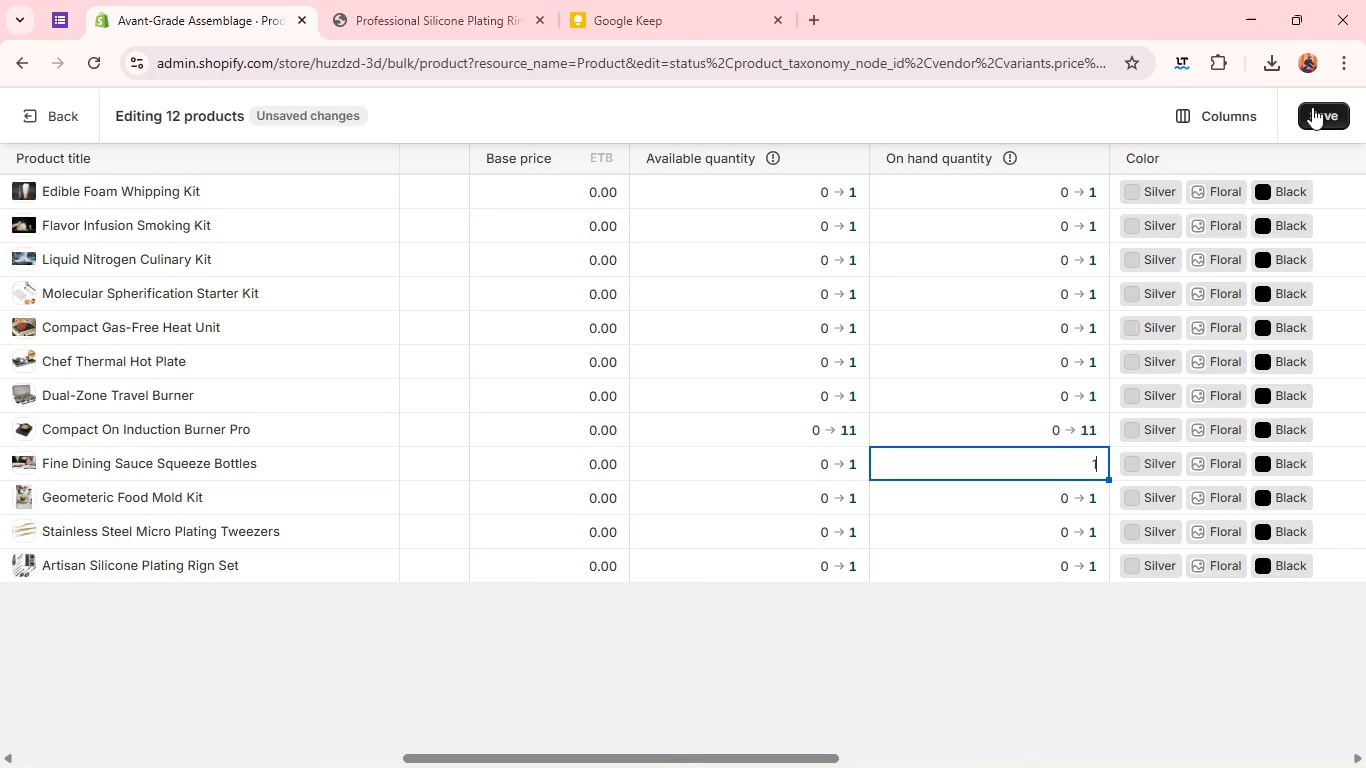 
left_click([1312, 114])
 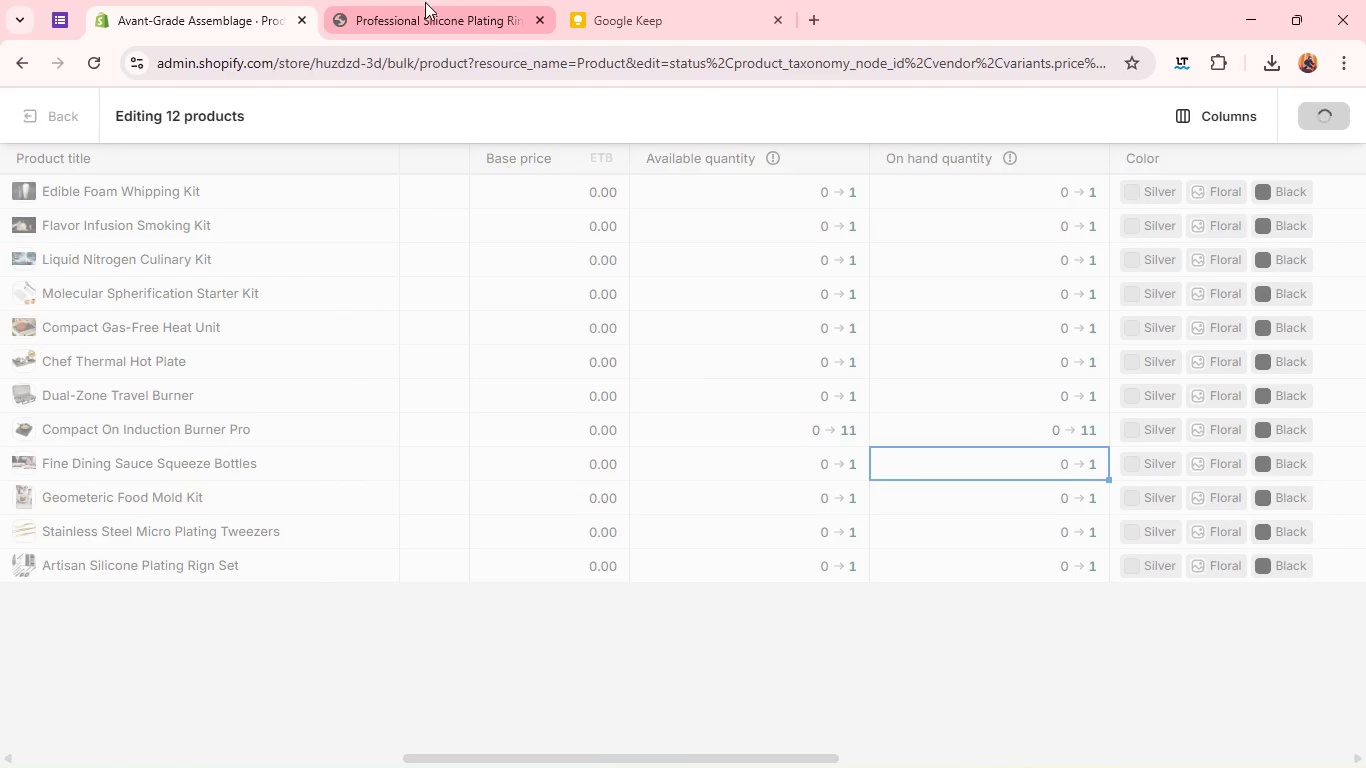 
left_click([432, 12])
 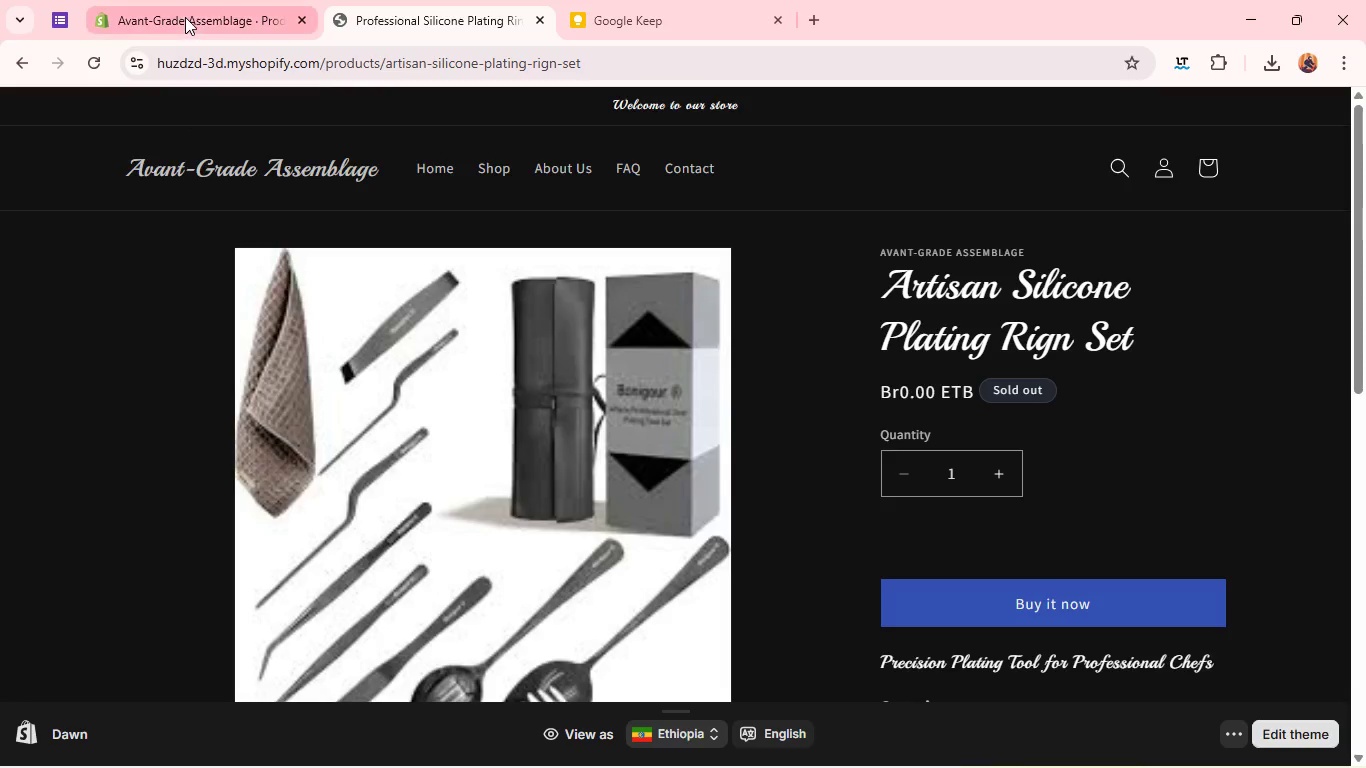 
left_click([185, 17])
 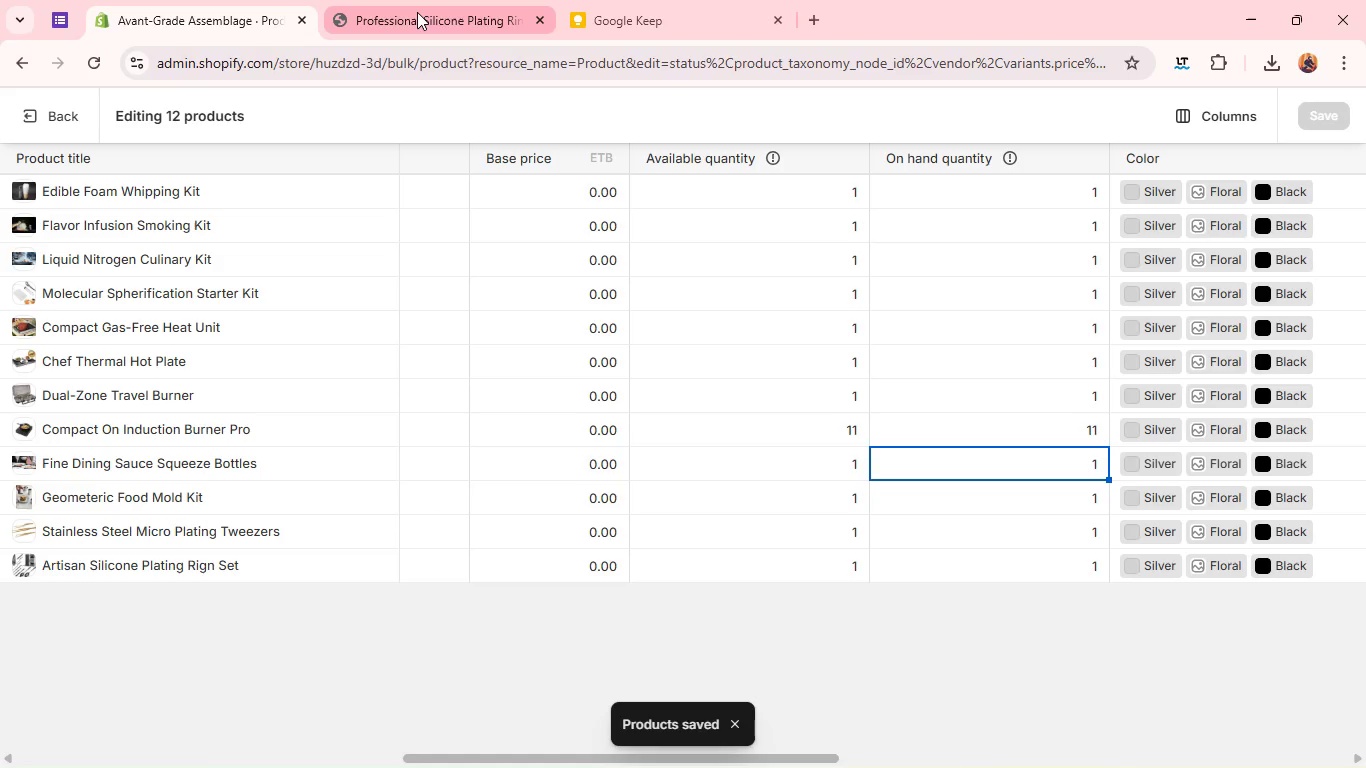 
left_click([418, 13])
 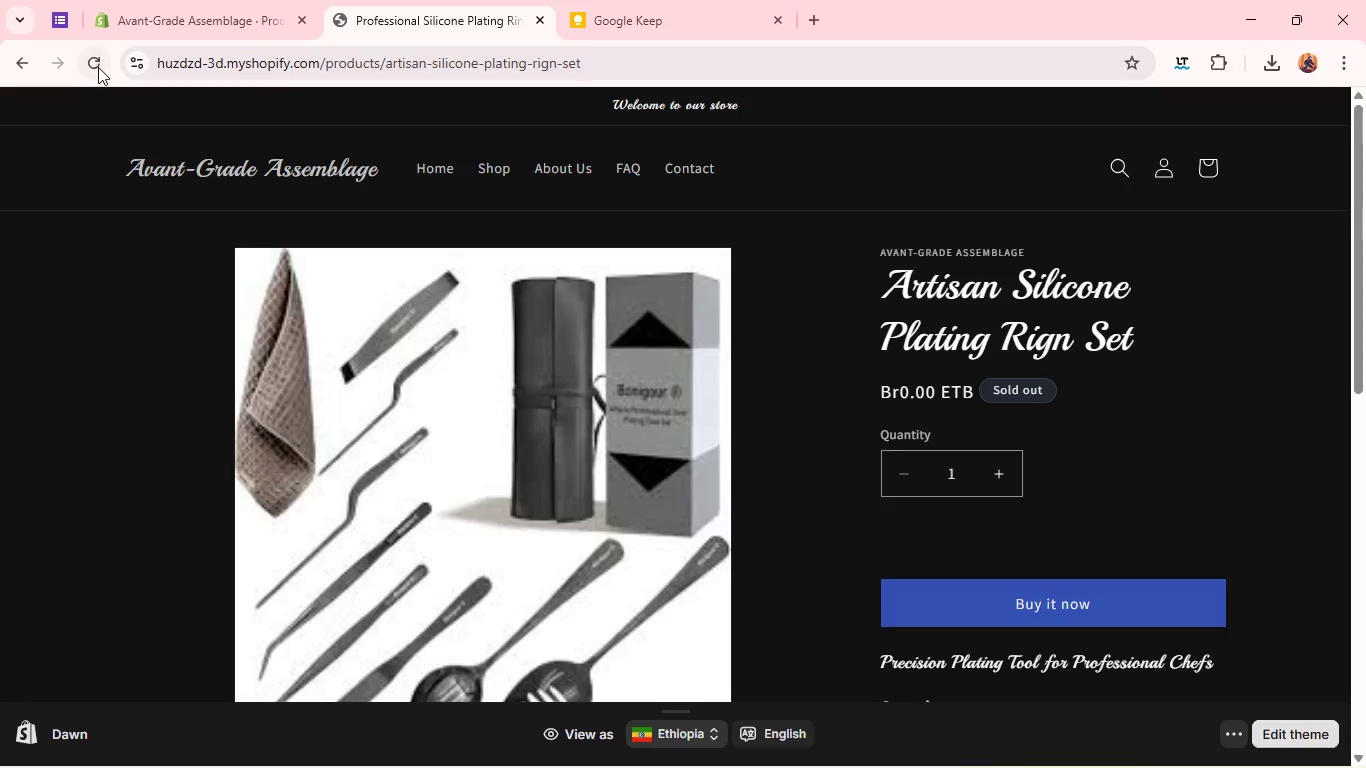 
left_click([98, 67])
 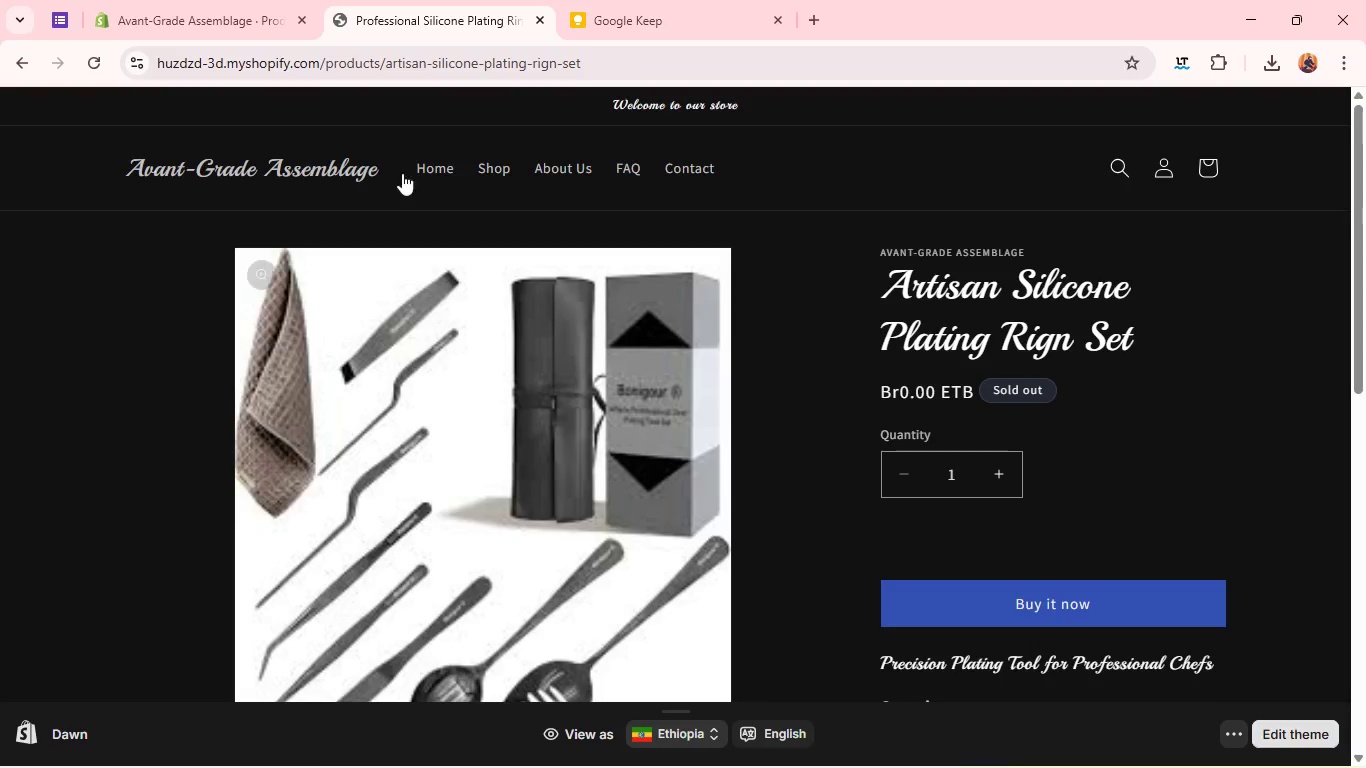 
wait(5.67)
 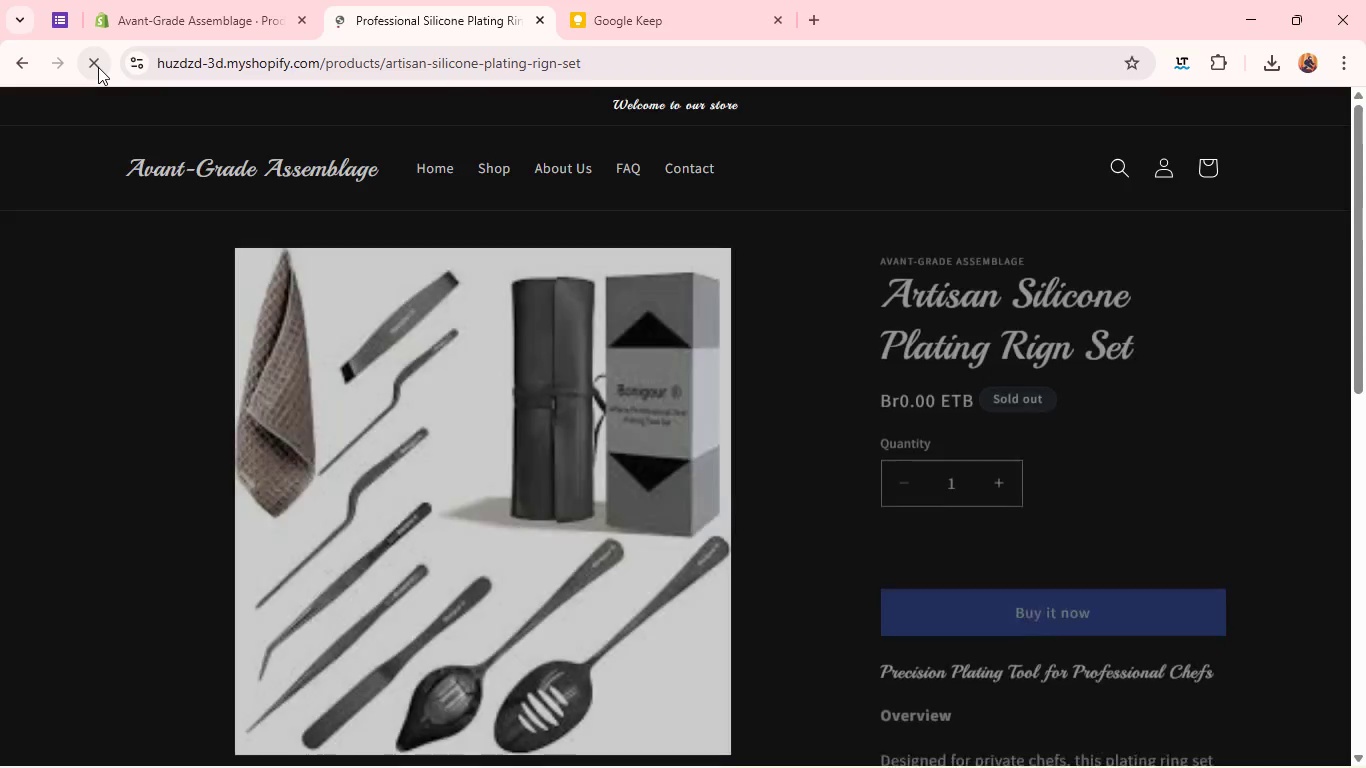 
left_click([224, 22])
 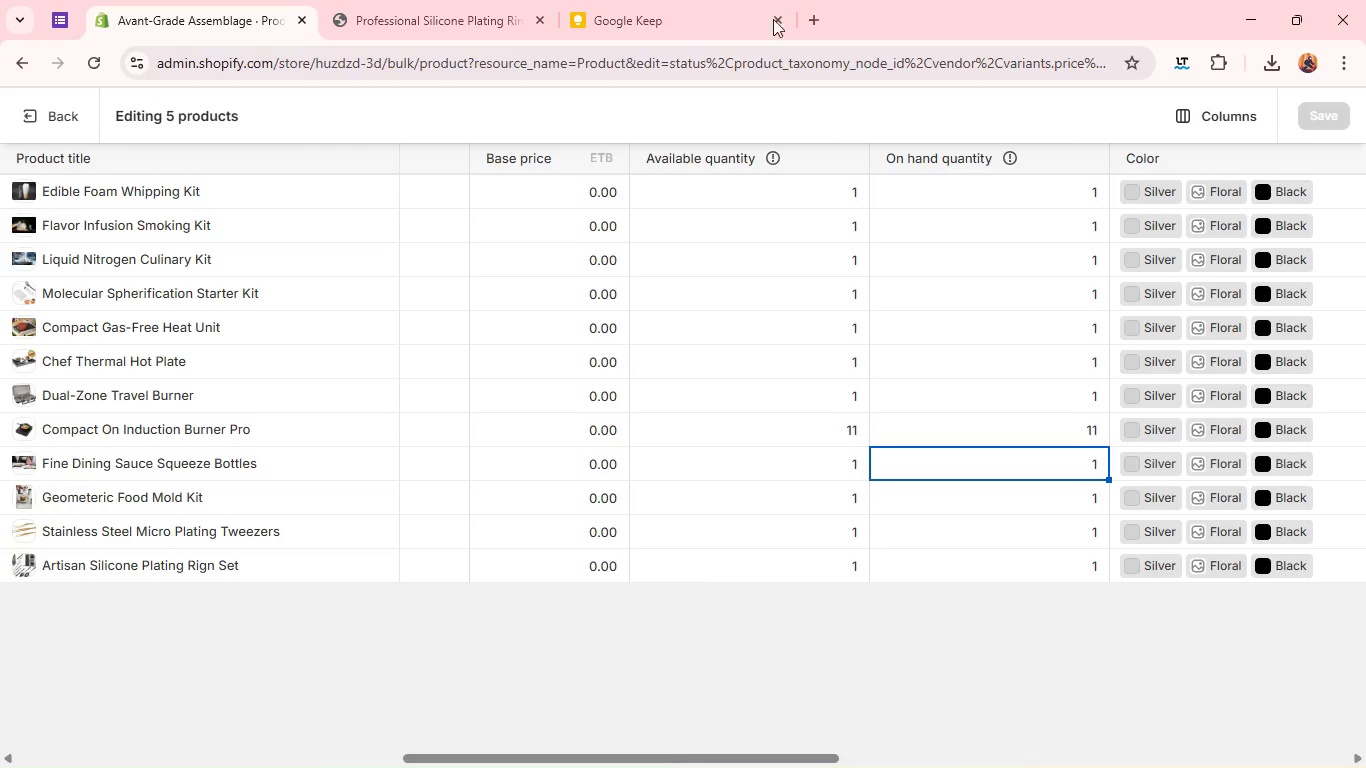 
left_click([486, 17])
 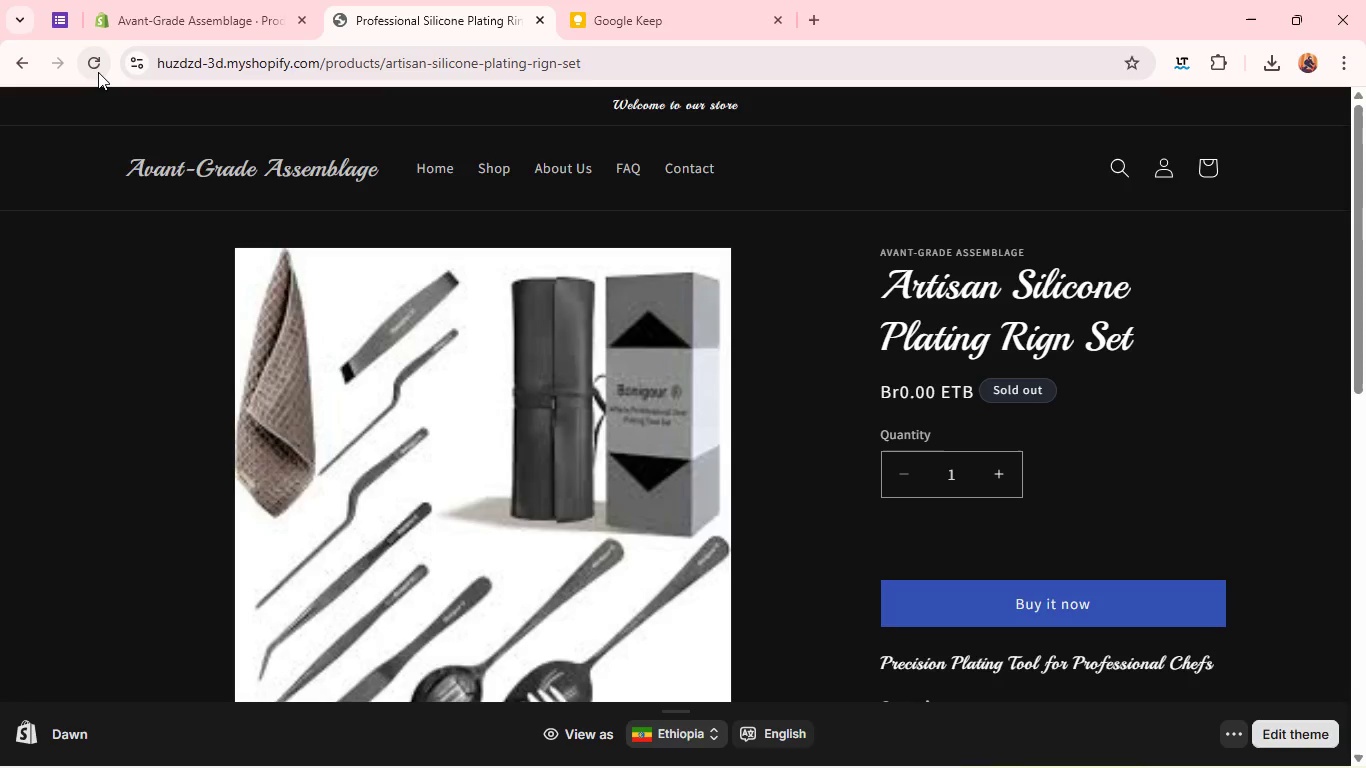 
left_click([98, 72])
 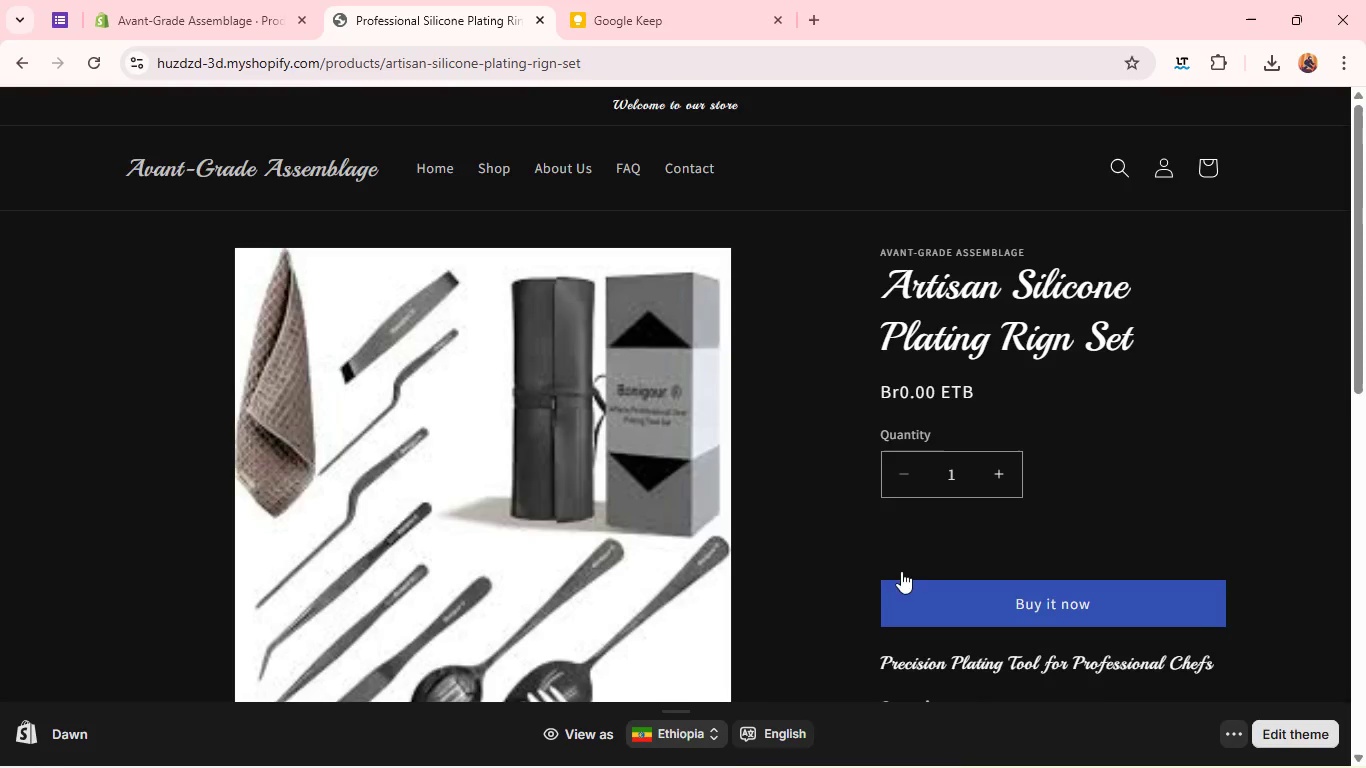 
left_click([910, 588])
 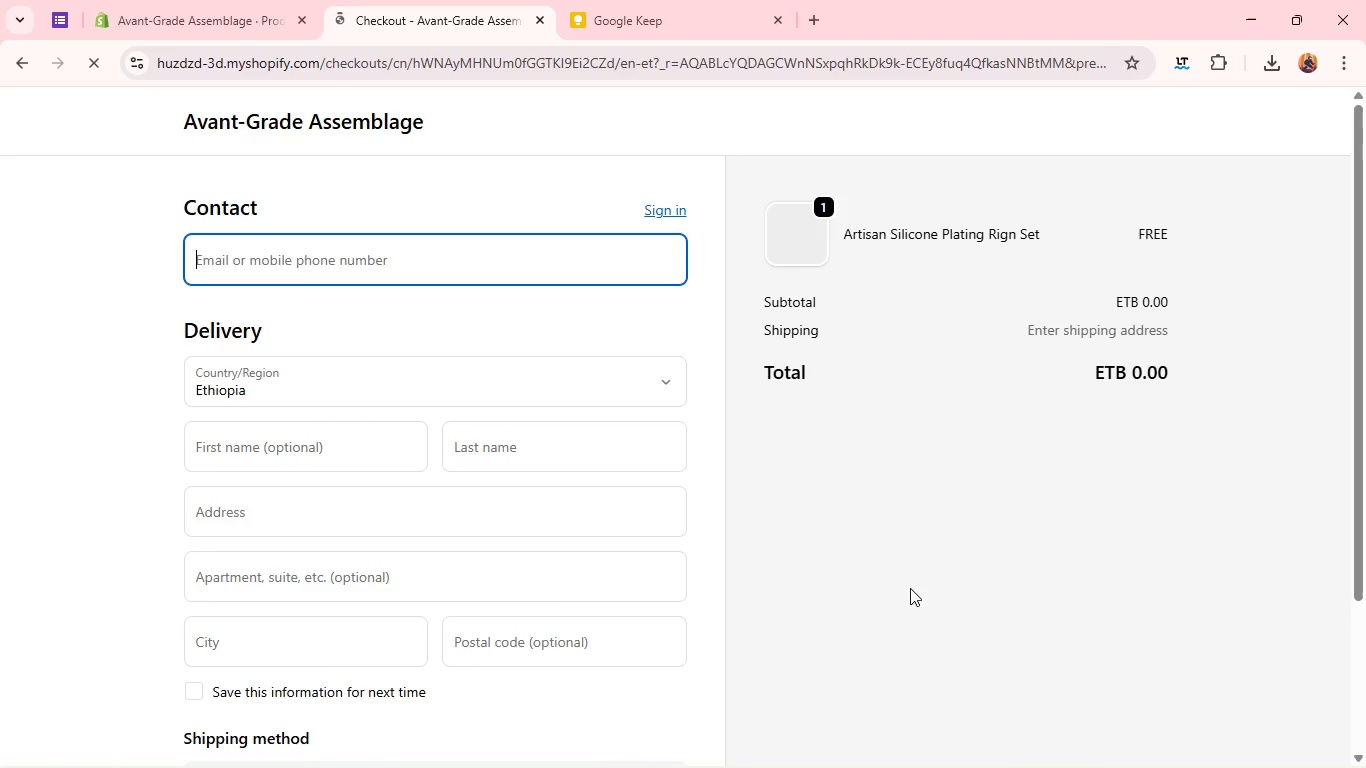 
wait(6.0)
 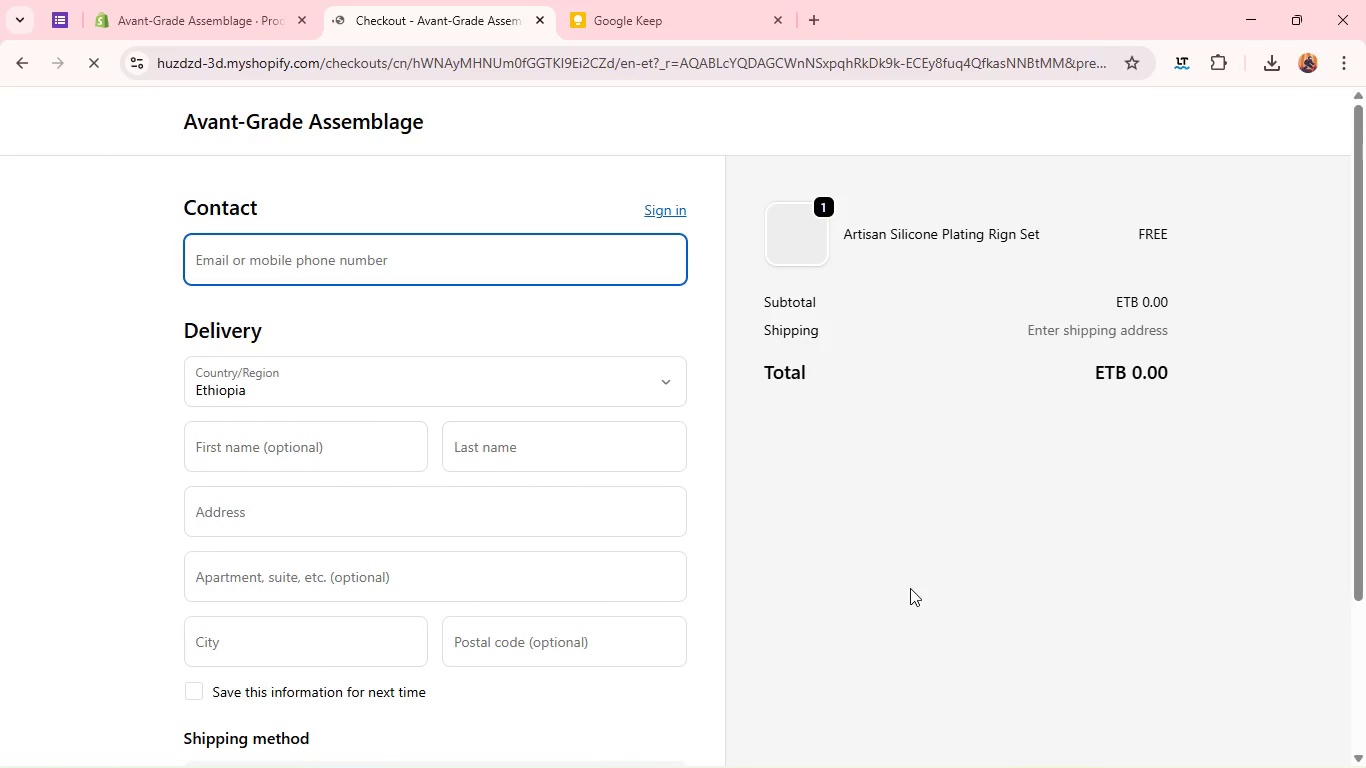 
key(Meta+Shift+S)
 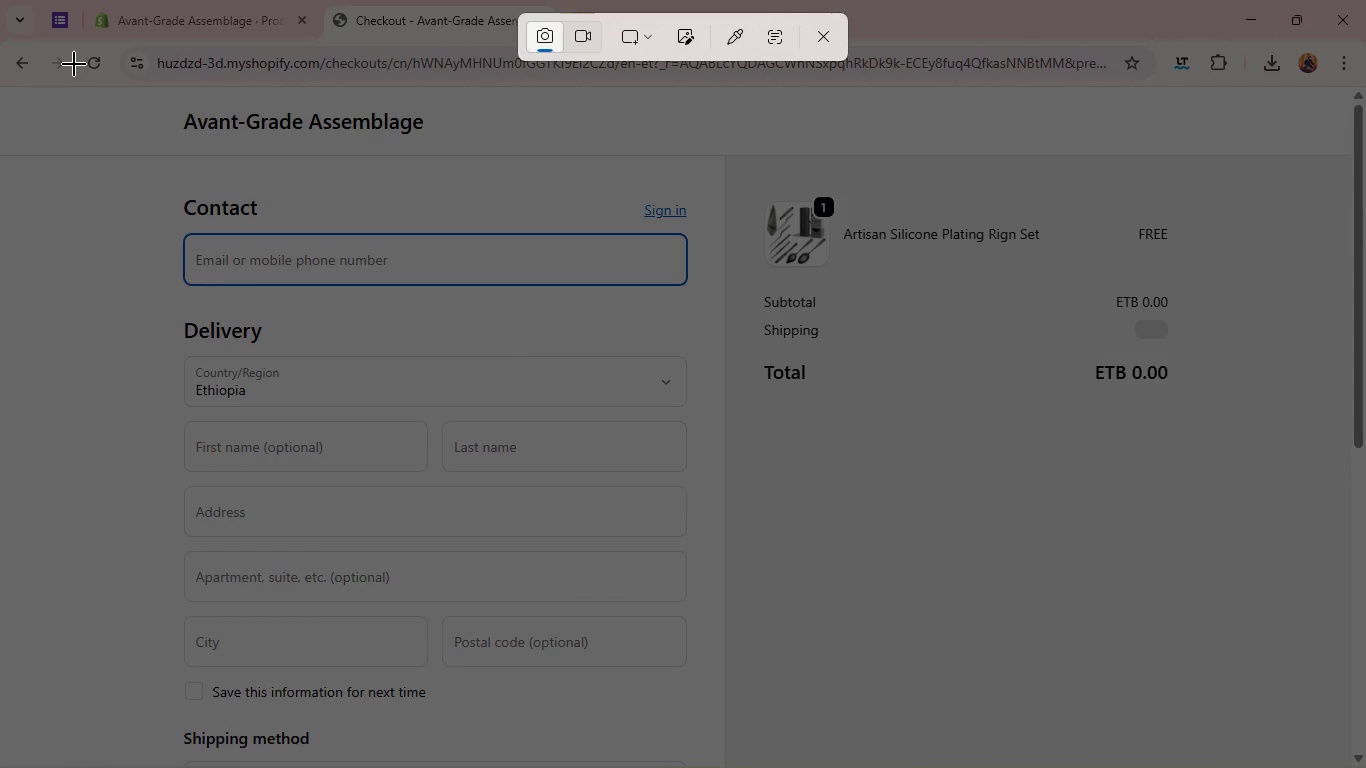 
left_click_drag(start_coordinate=[50, 80], to_coordinate=[1342, 767])
 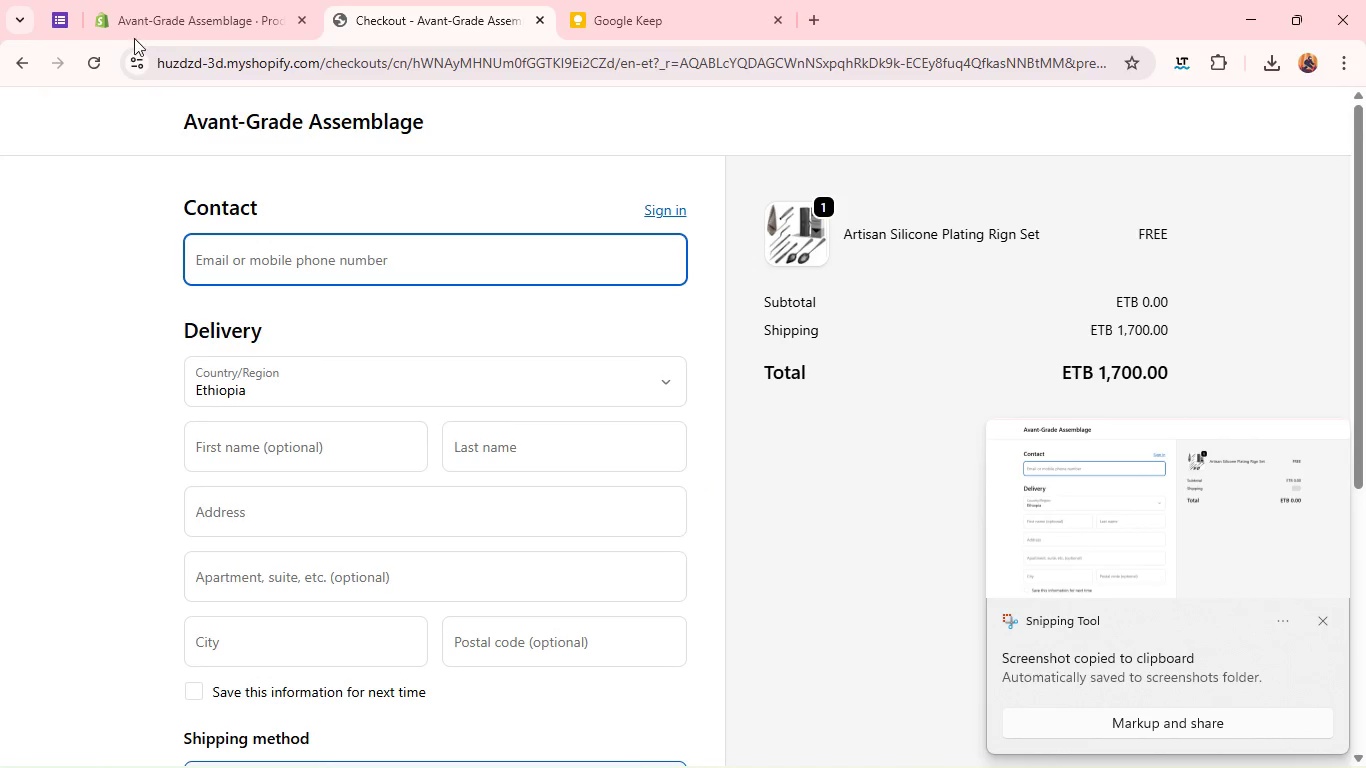 
left_click([41, 63])
 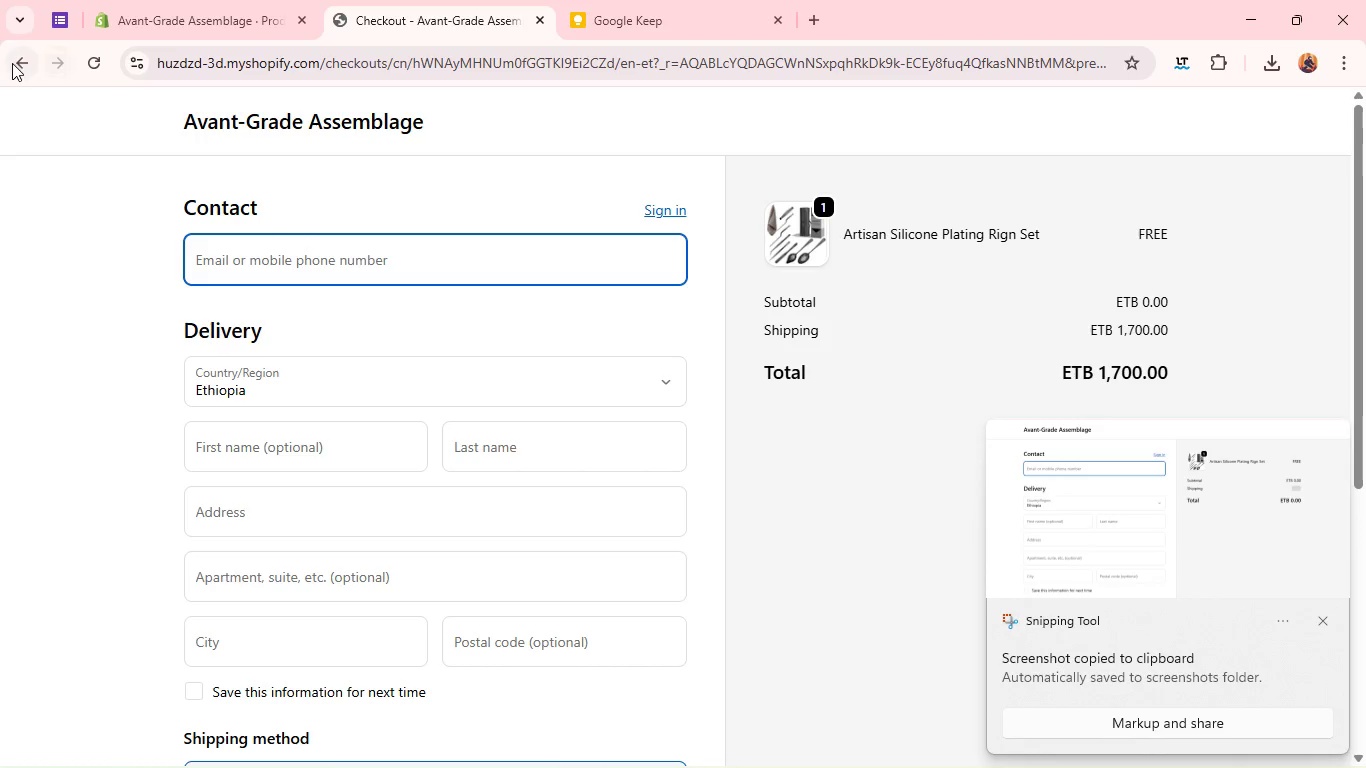 